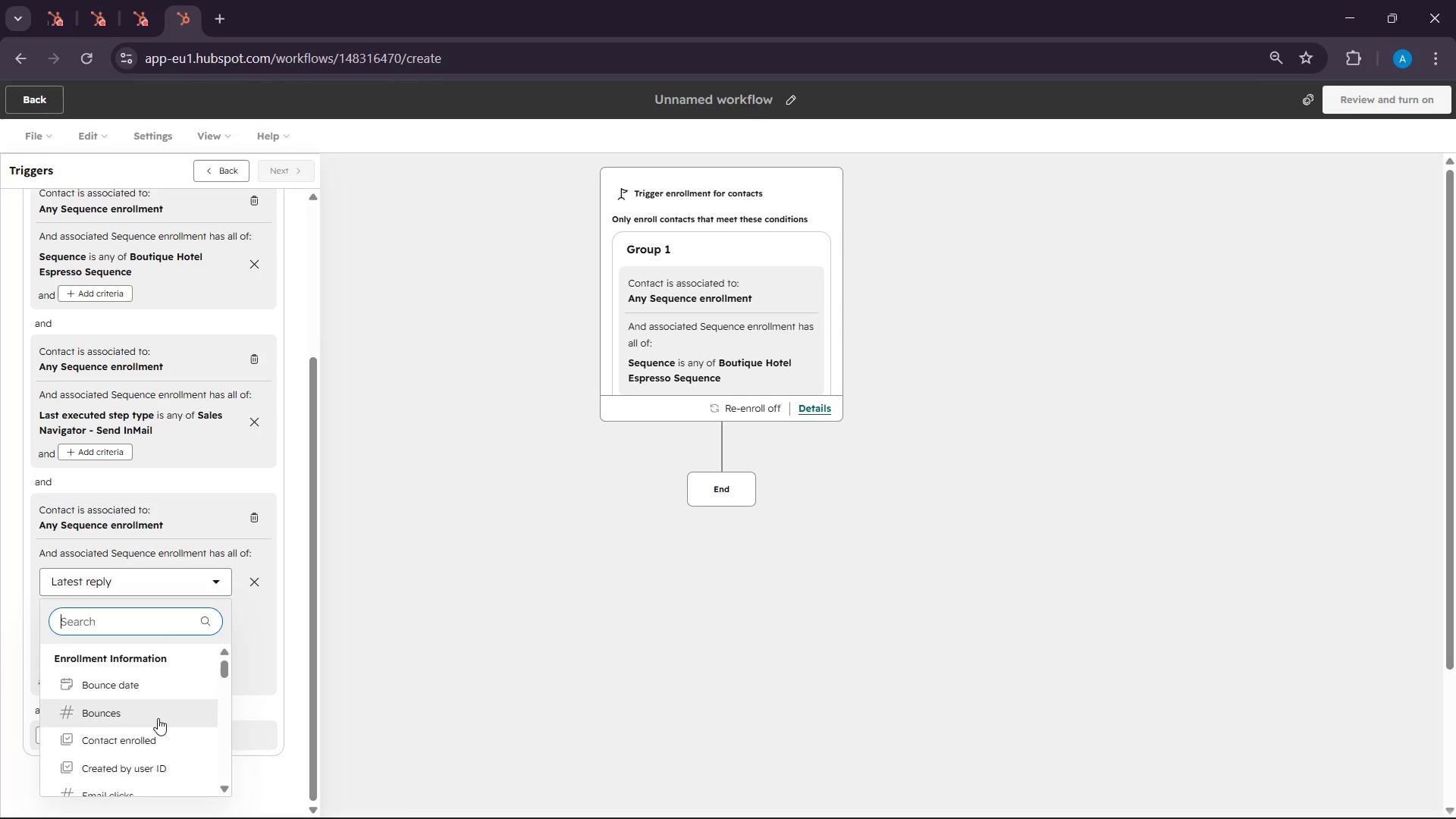 
scroll: coordinate [156, 718], scroll_direction: down, amount: 7.0
 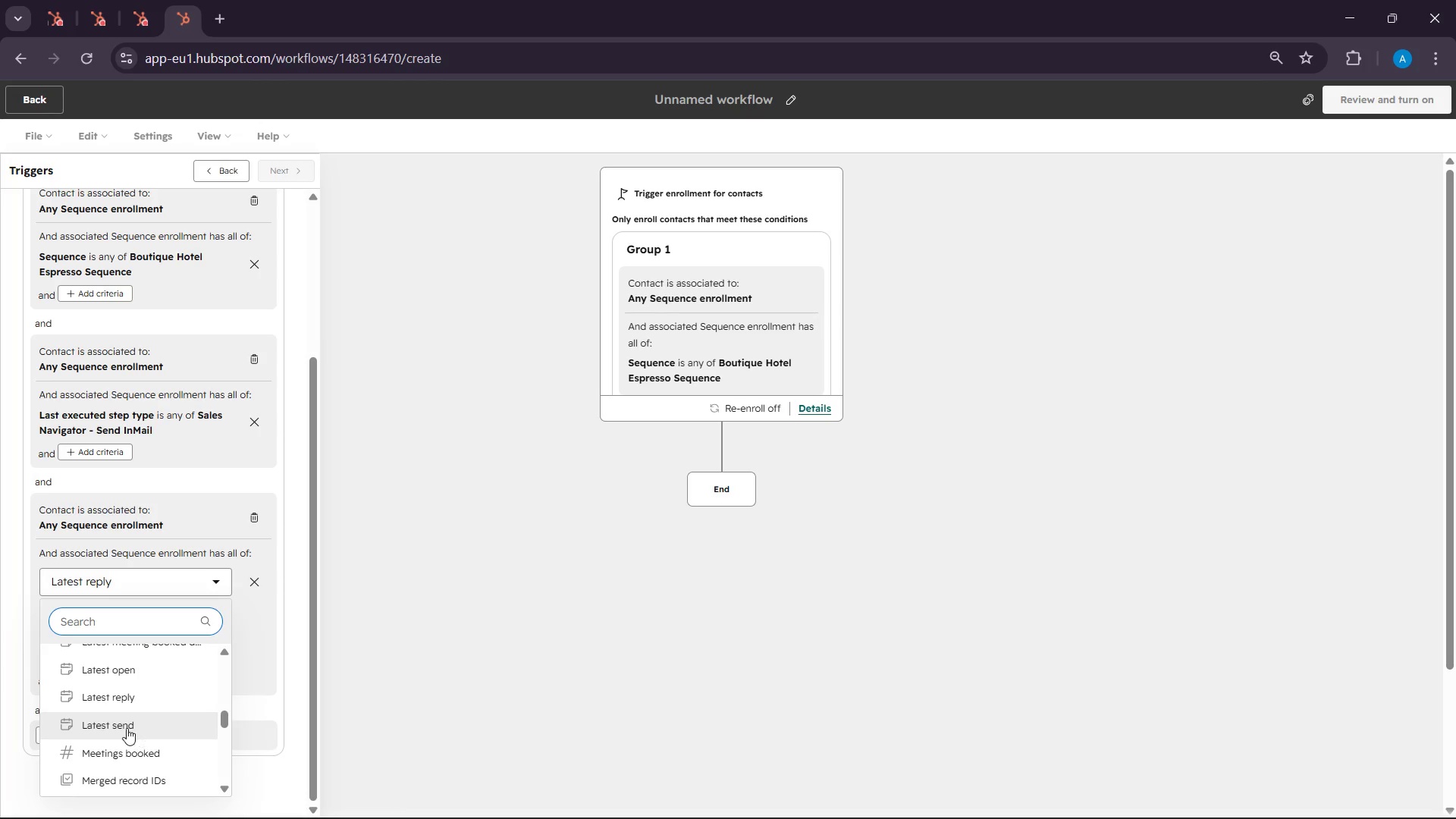 
left_click([125, 728])
 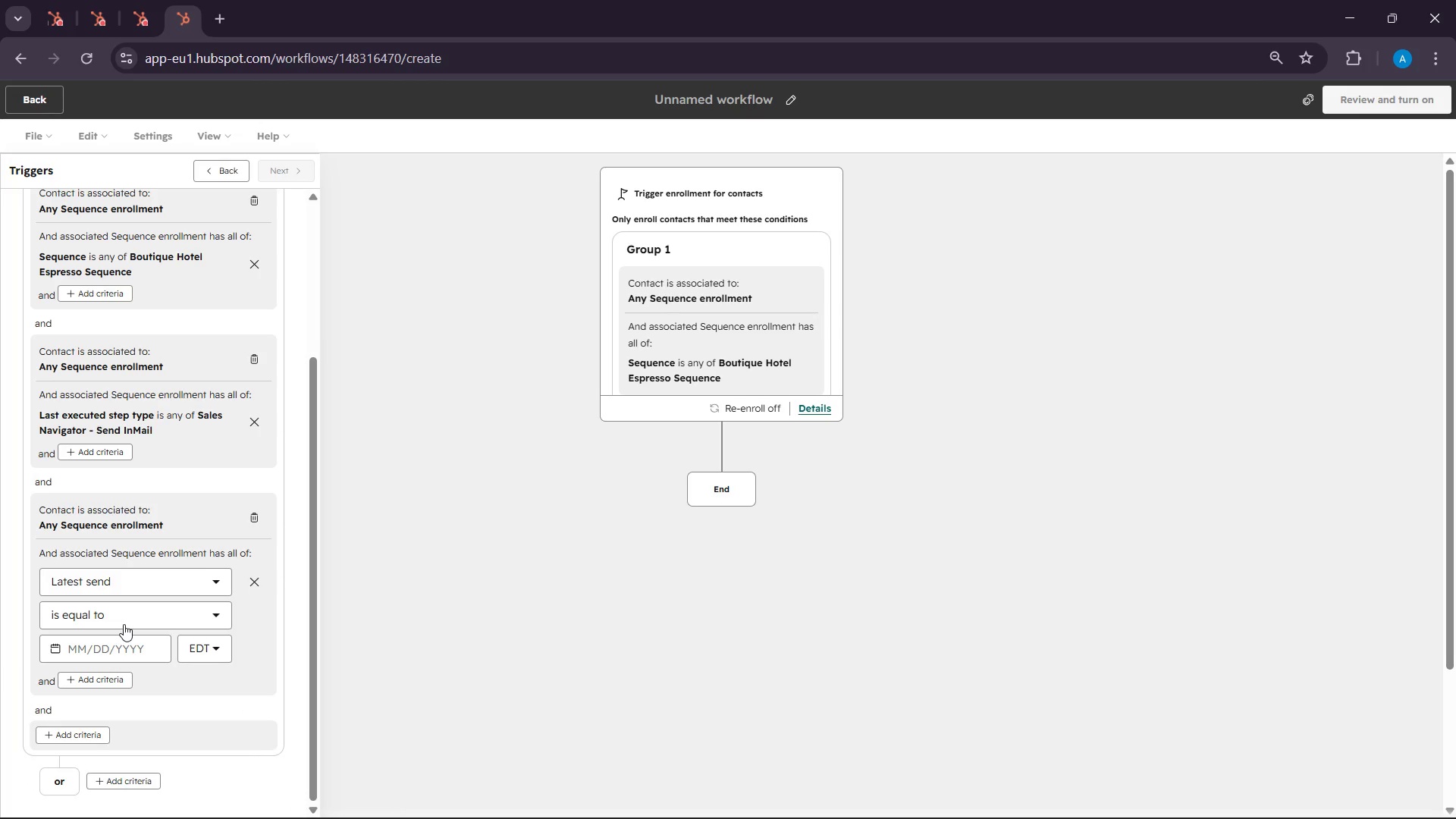 
left_click([124, 624])
 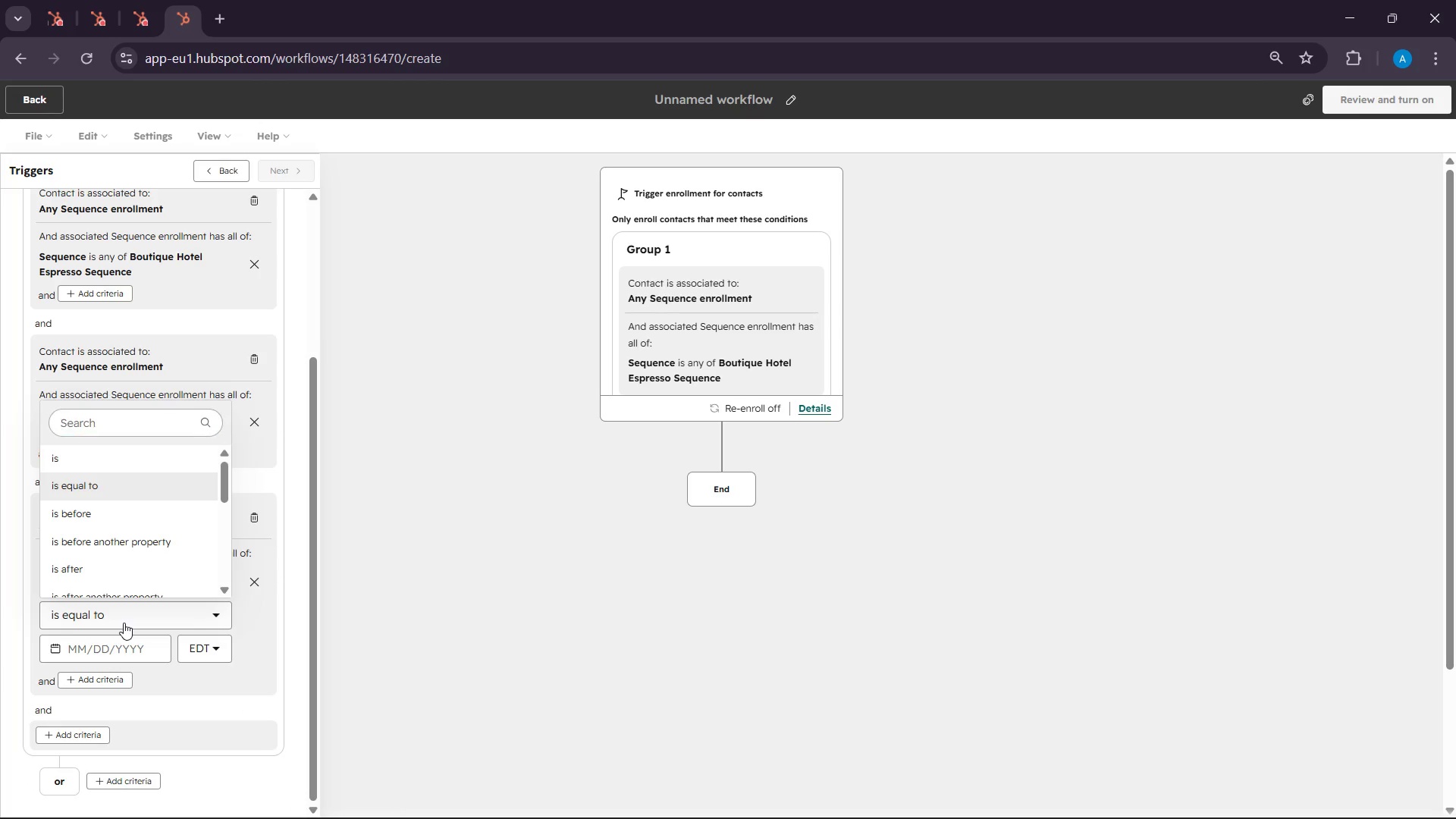 
left_click([124, 623])
 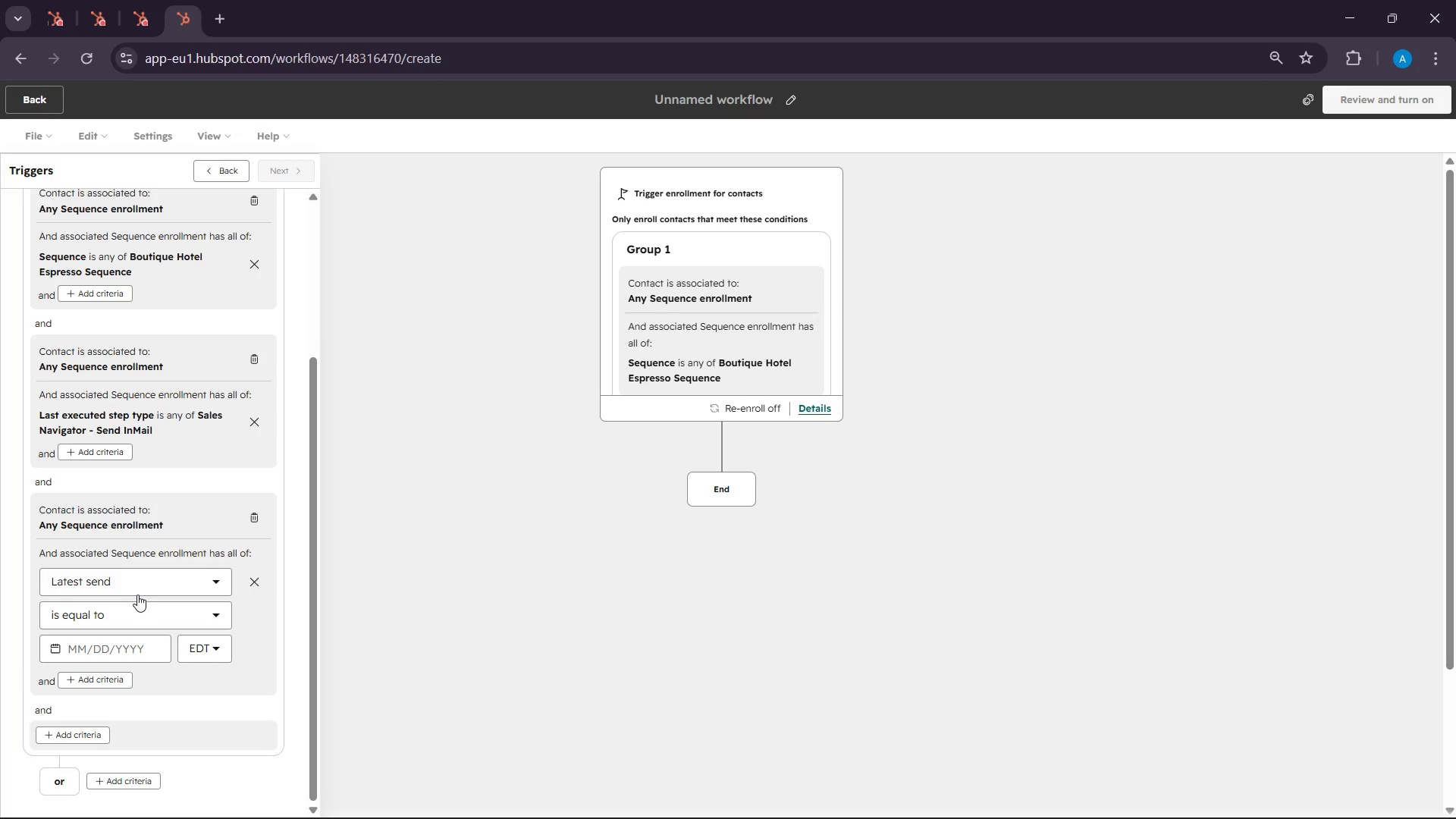 
left_click([137, 595])
 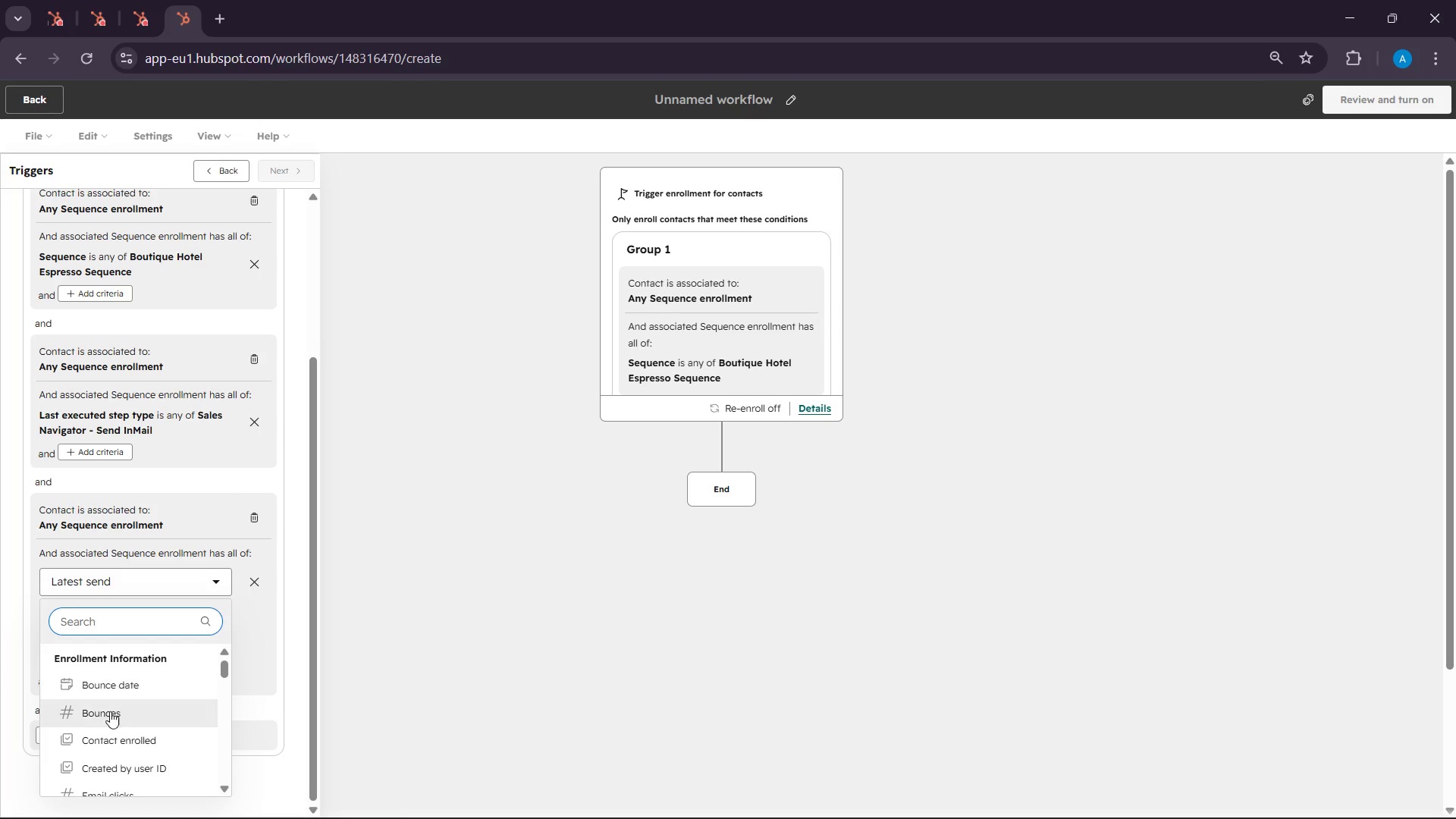 
scroll: coordinate [132, 689], scroll_direction: down, amount: 10.0
 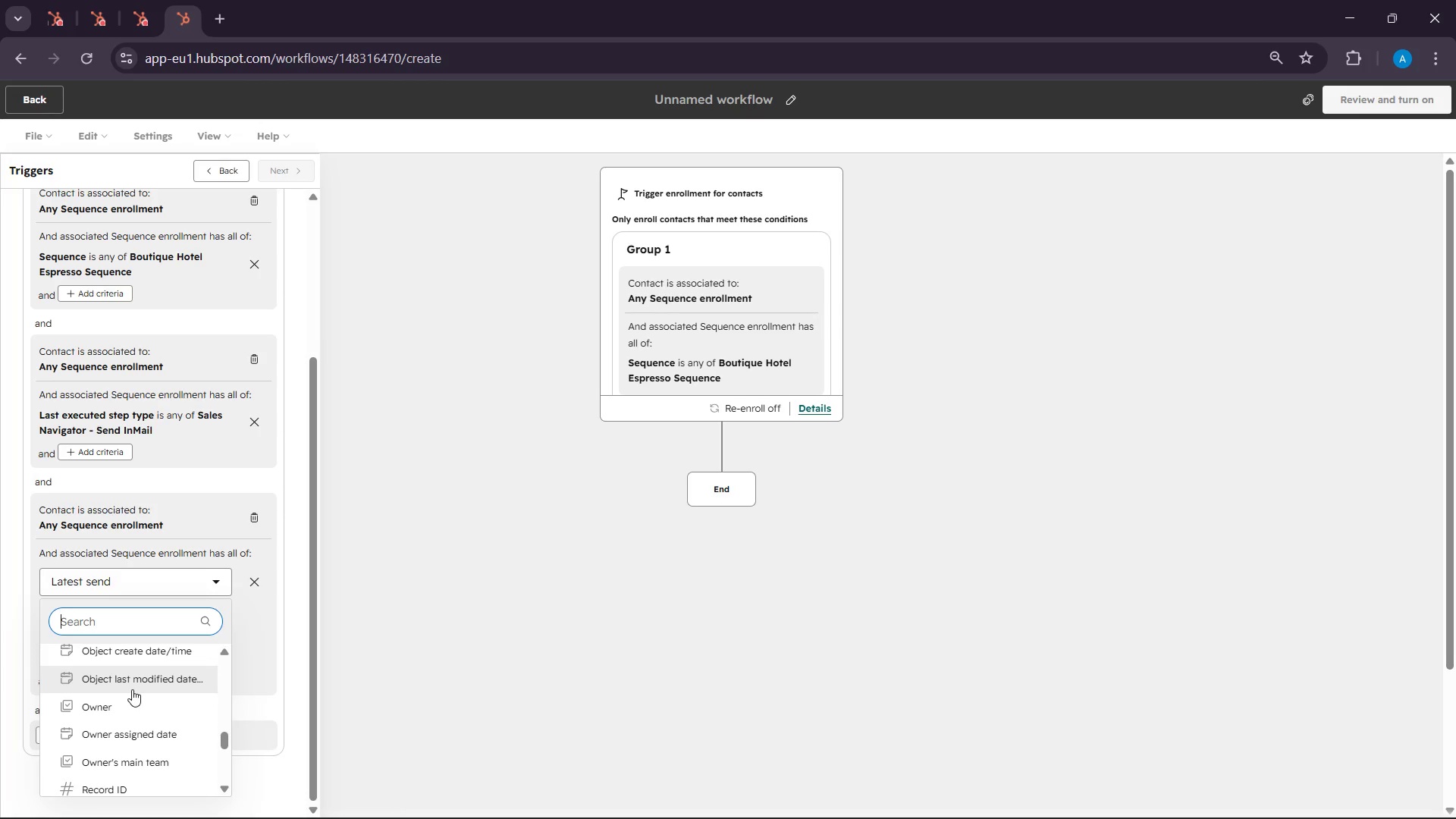 
scroll: coordinate [132, 689], scroll_direction: up, amount: 1.0
 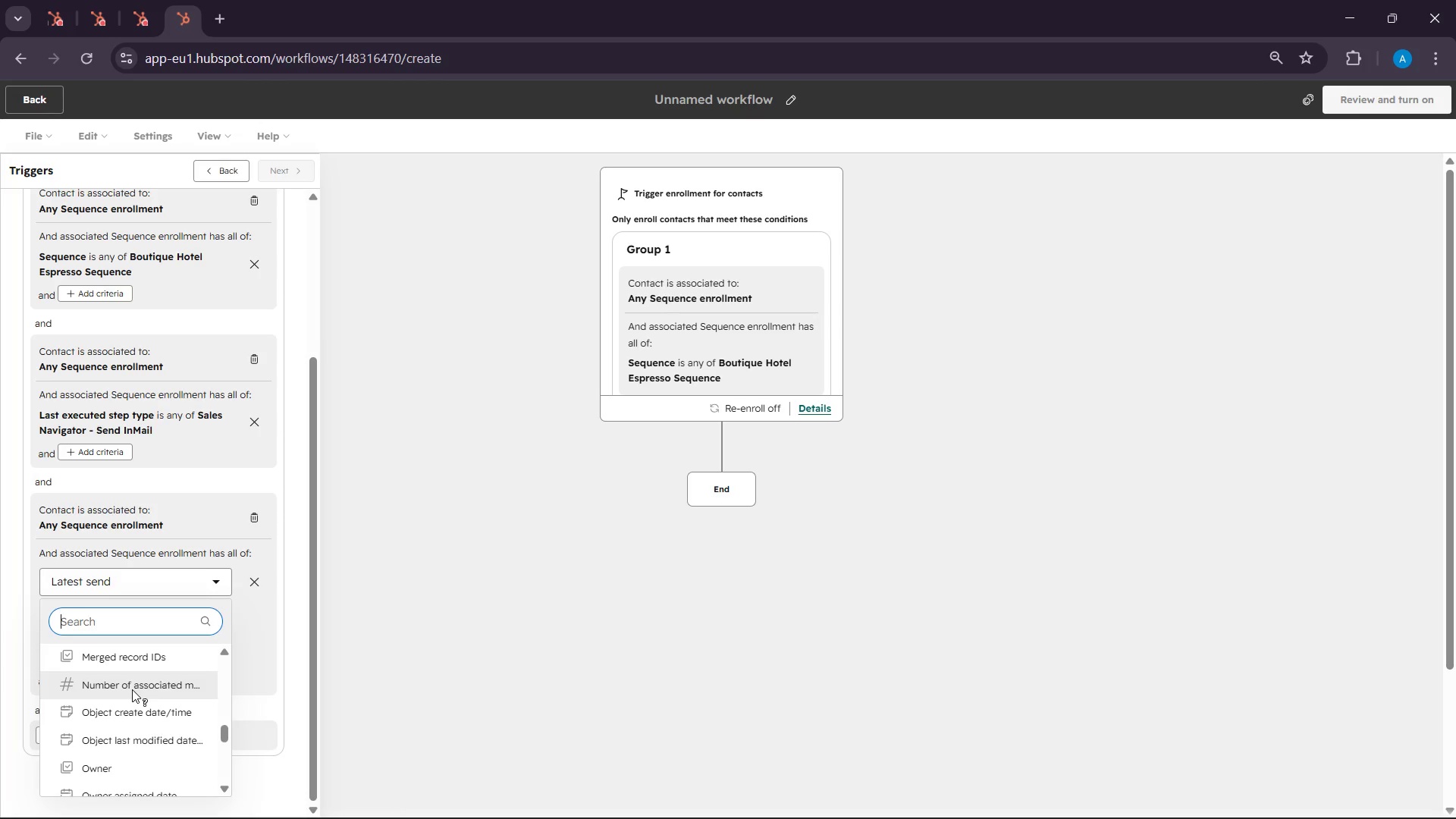 
scroll: coordinate [143, 748], scroll_direction: down, amount: 6.0
 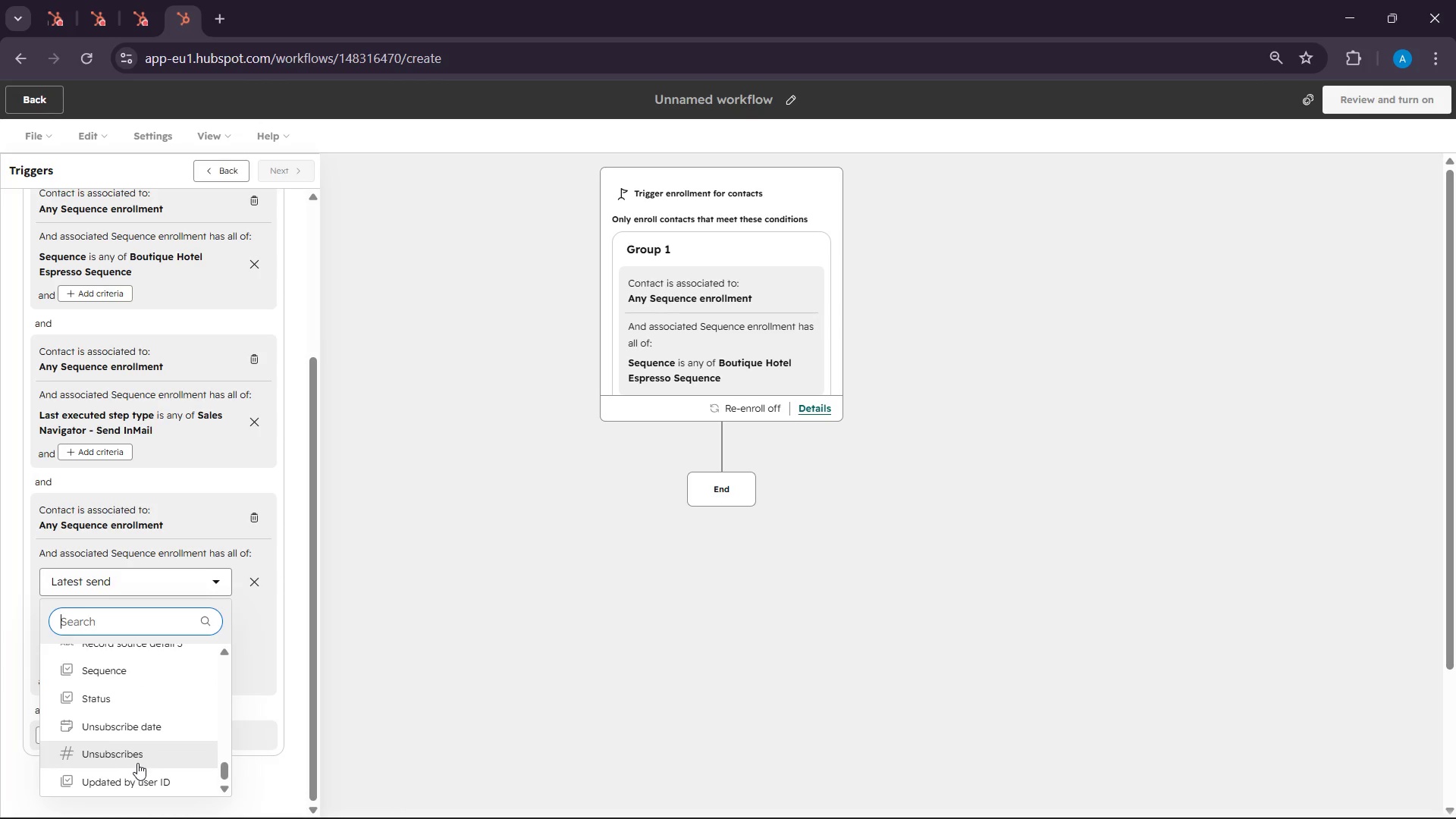 
scroll: coordinate [133, 758], scroll_direction: up, amount: 9.0
 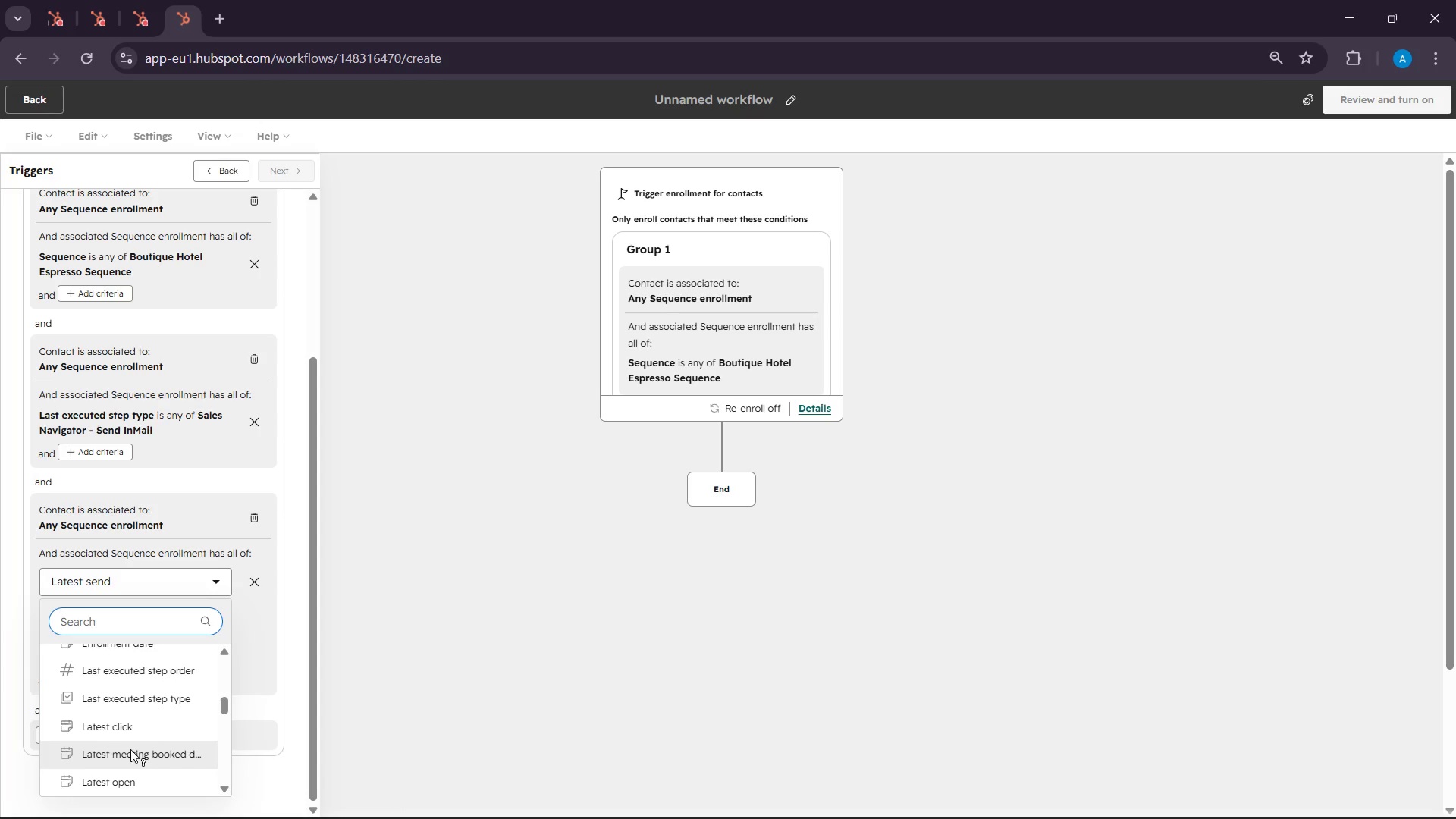 
scroll: coordinate [130, 749], scroll_direction: down, amount: 2.0
 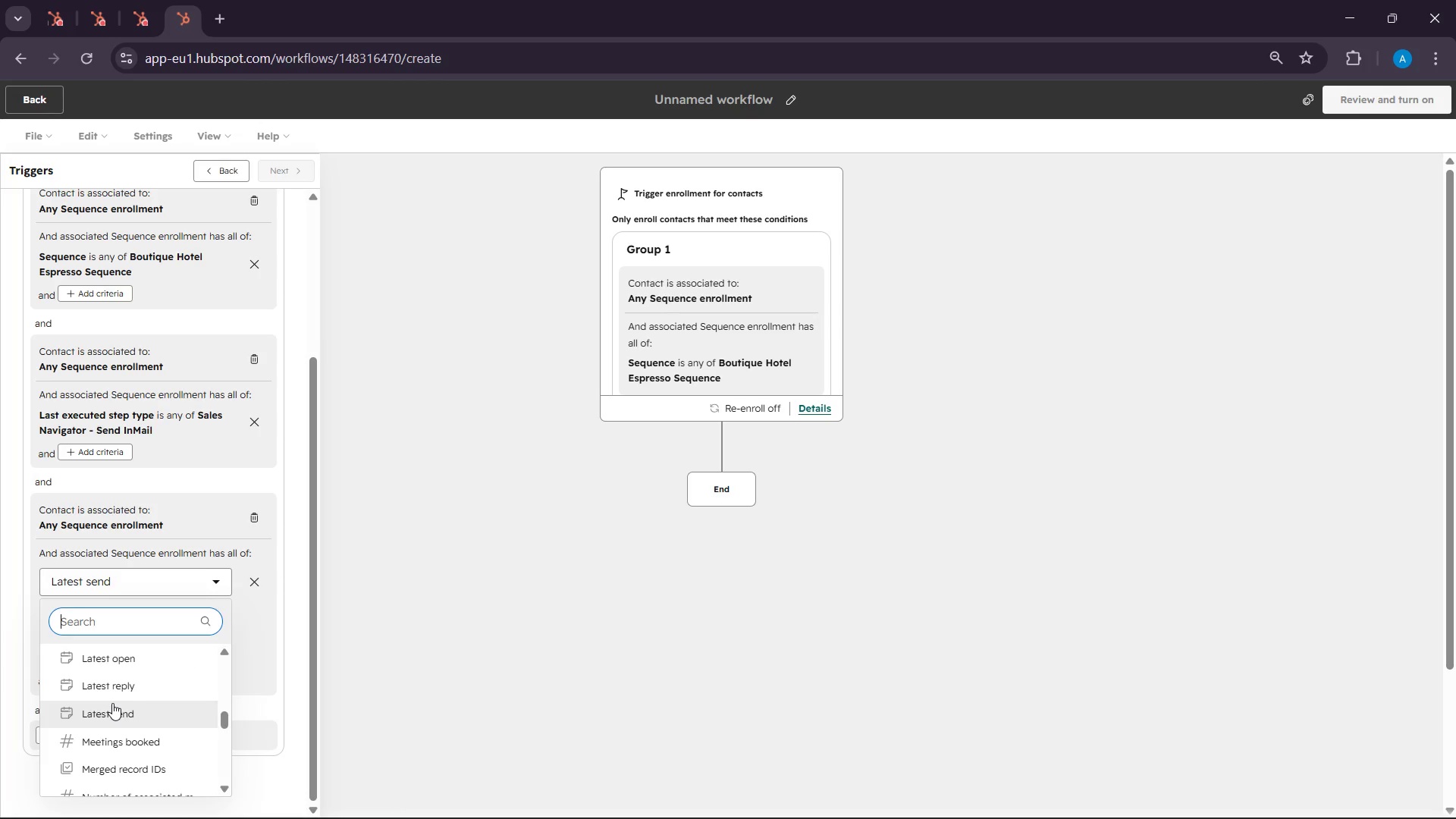 
scroll: coordinate [117, 731], scroll_direction: up, amount: 7.0
 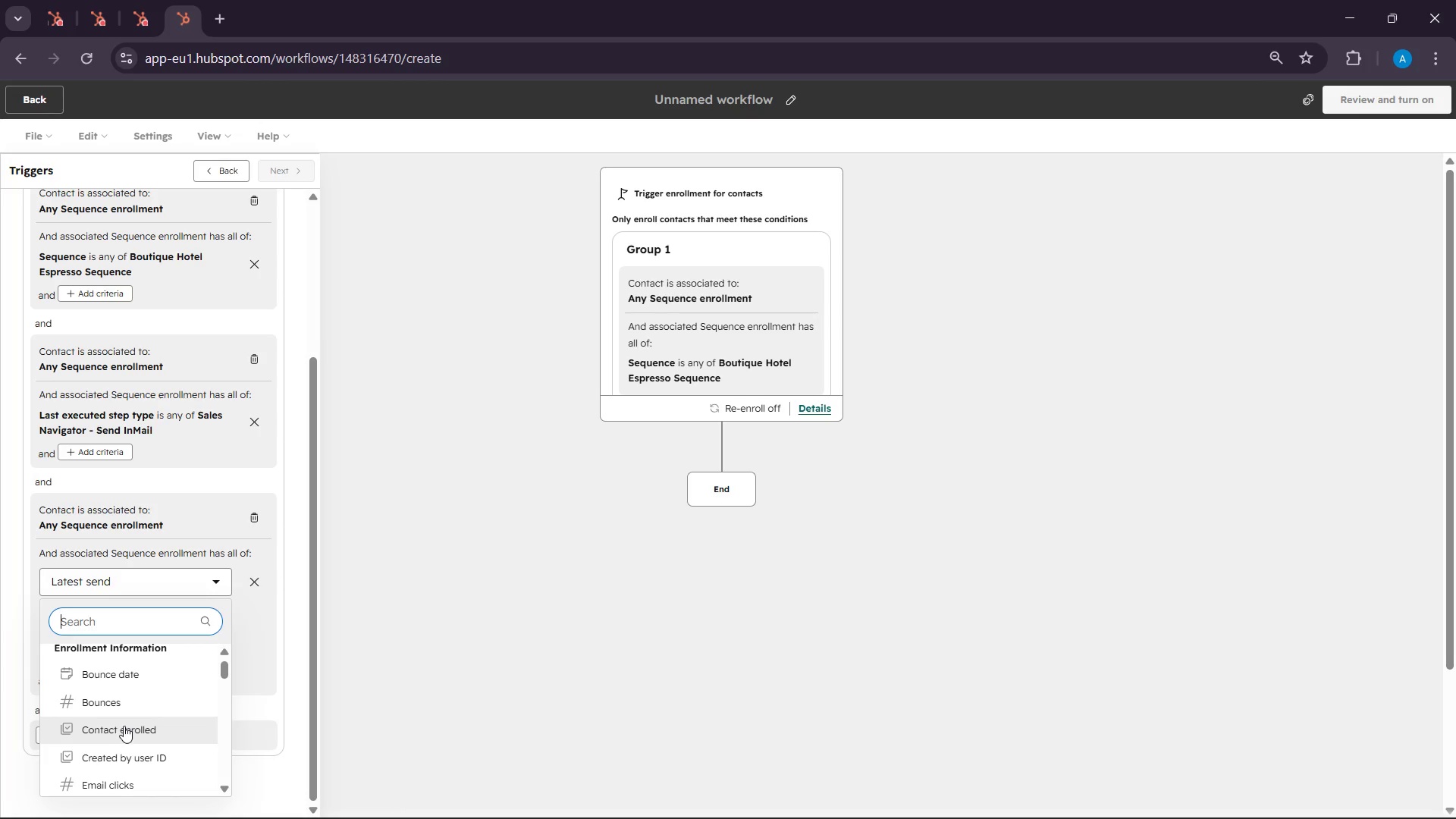 
scroll: coordinate [157, 742], scroll_direction: down, amount: 2.0
 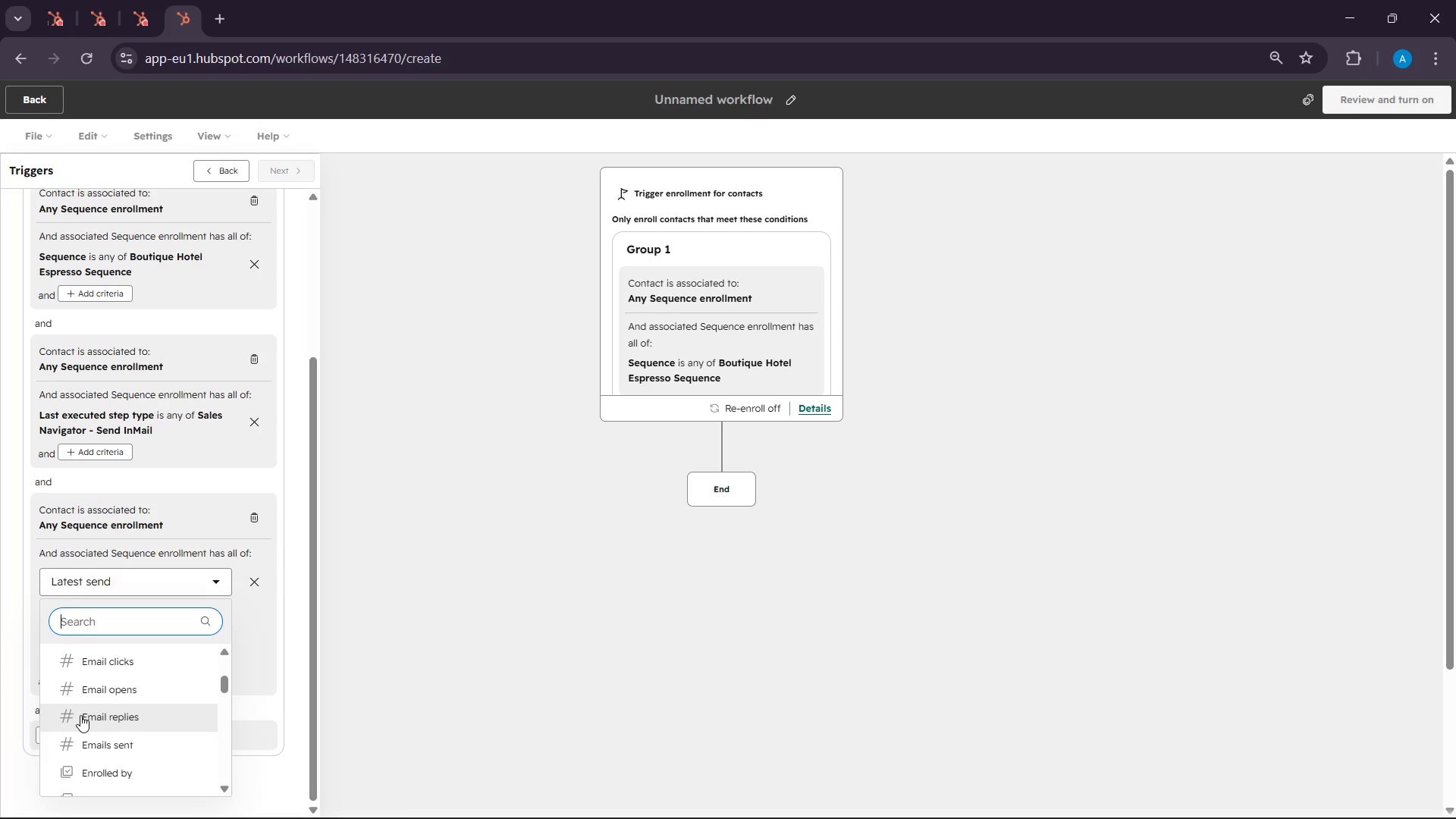 
left_click([80, 715])
 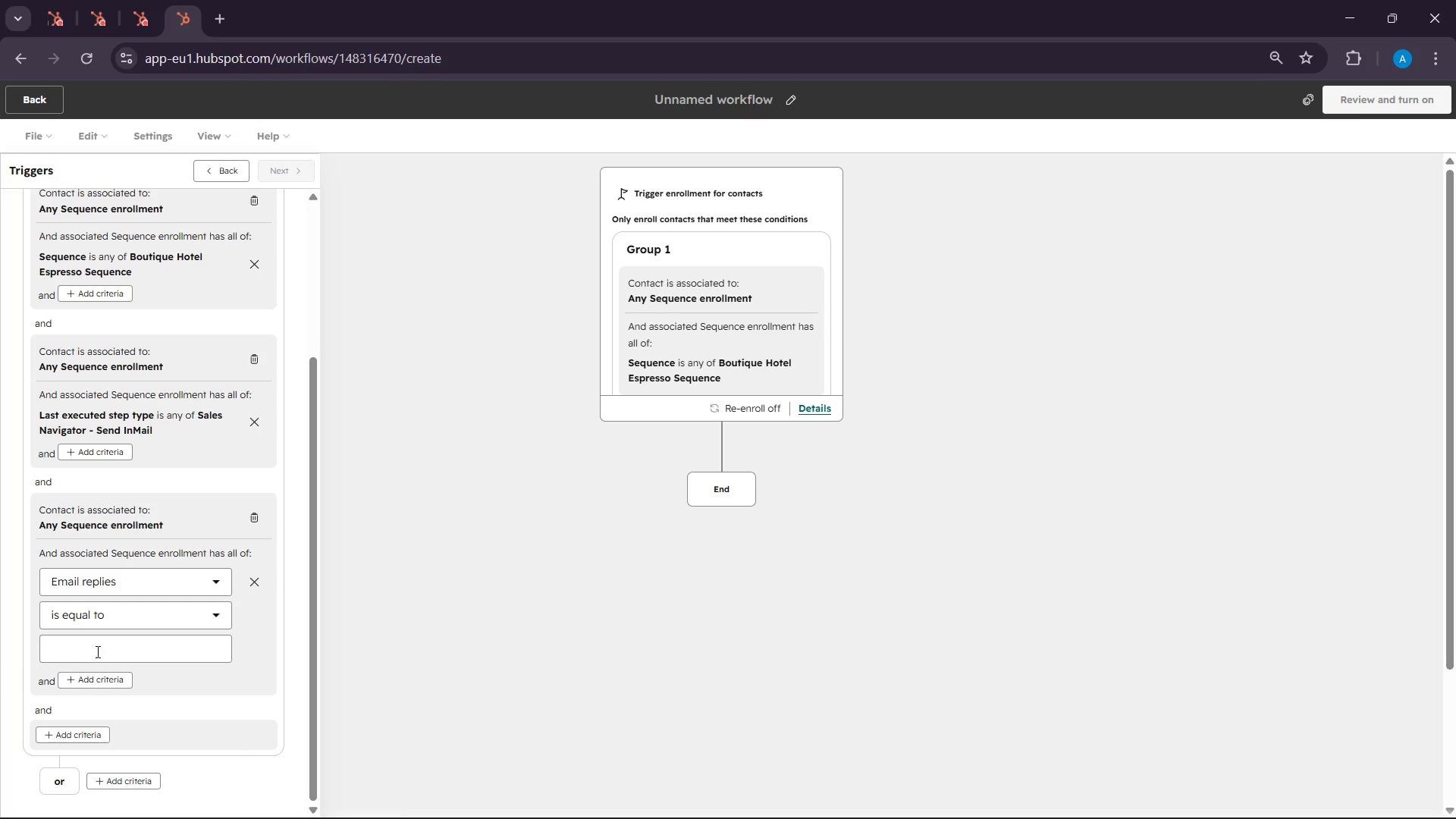 
left_click([97, 650])
 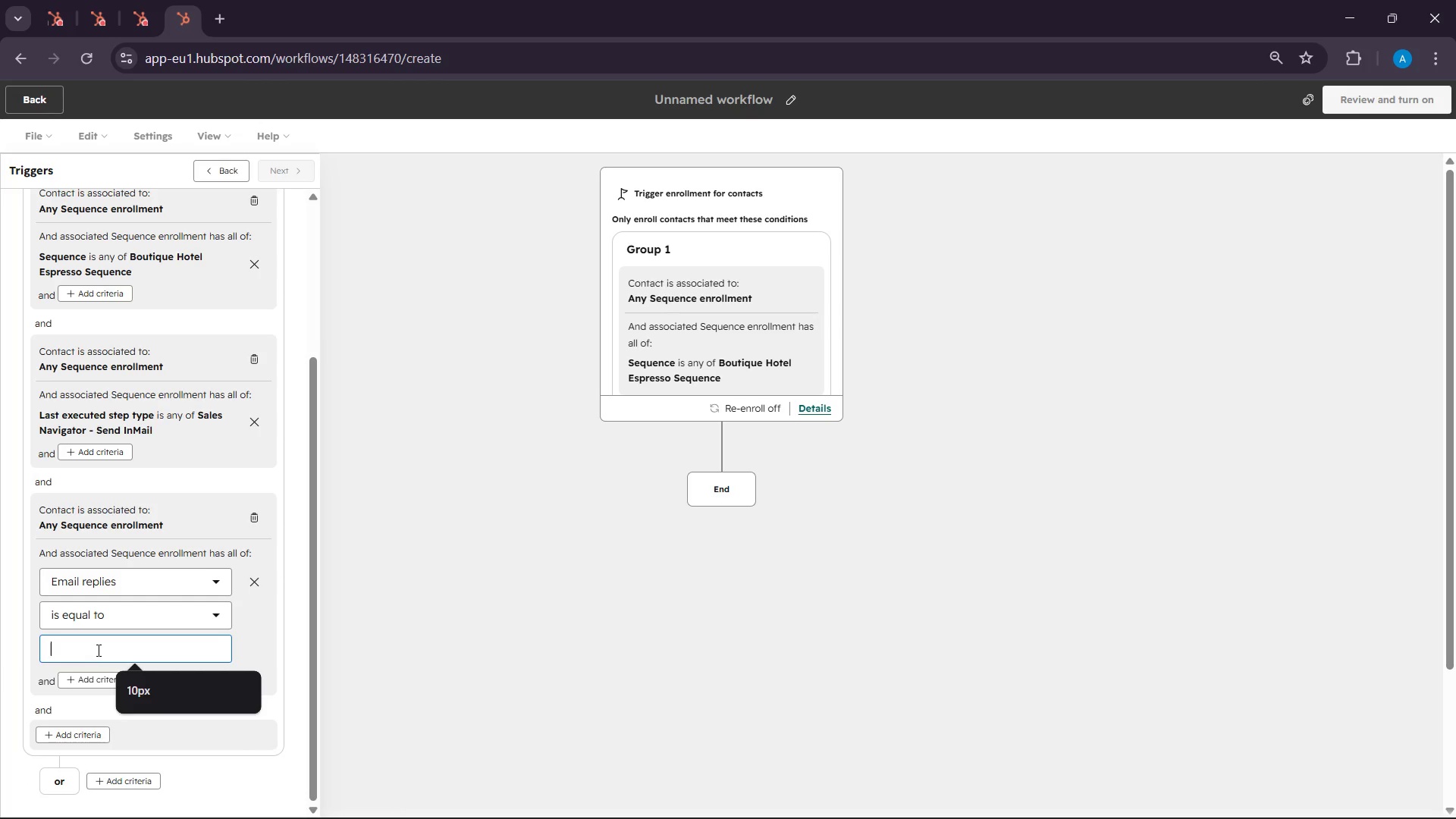 
key(1)
 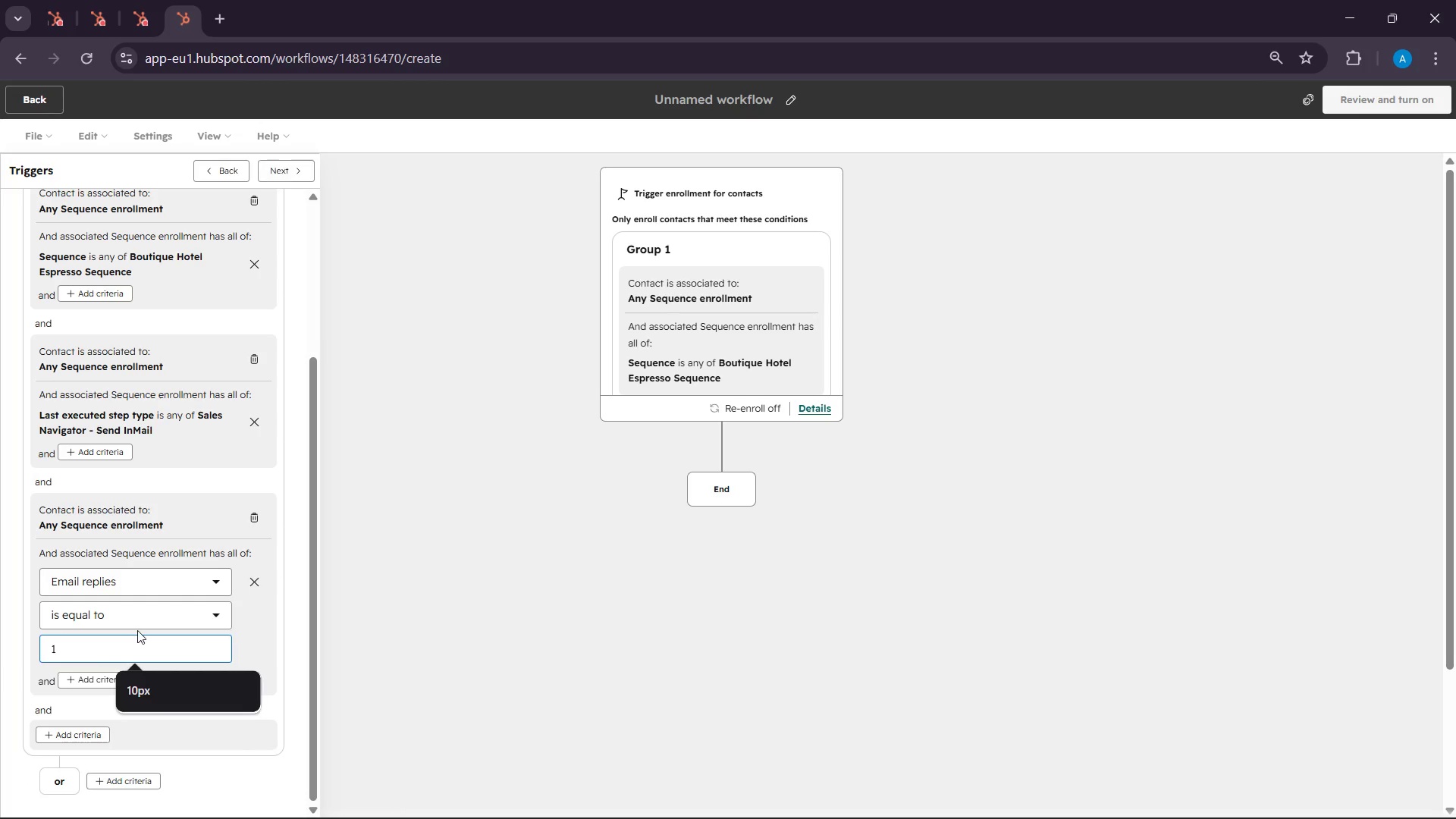 
left_click([130, 611])
 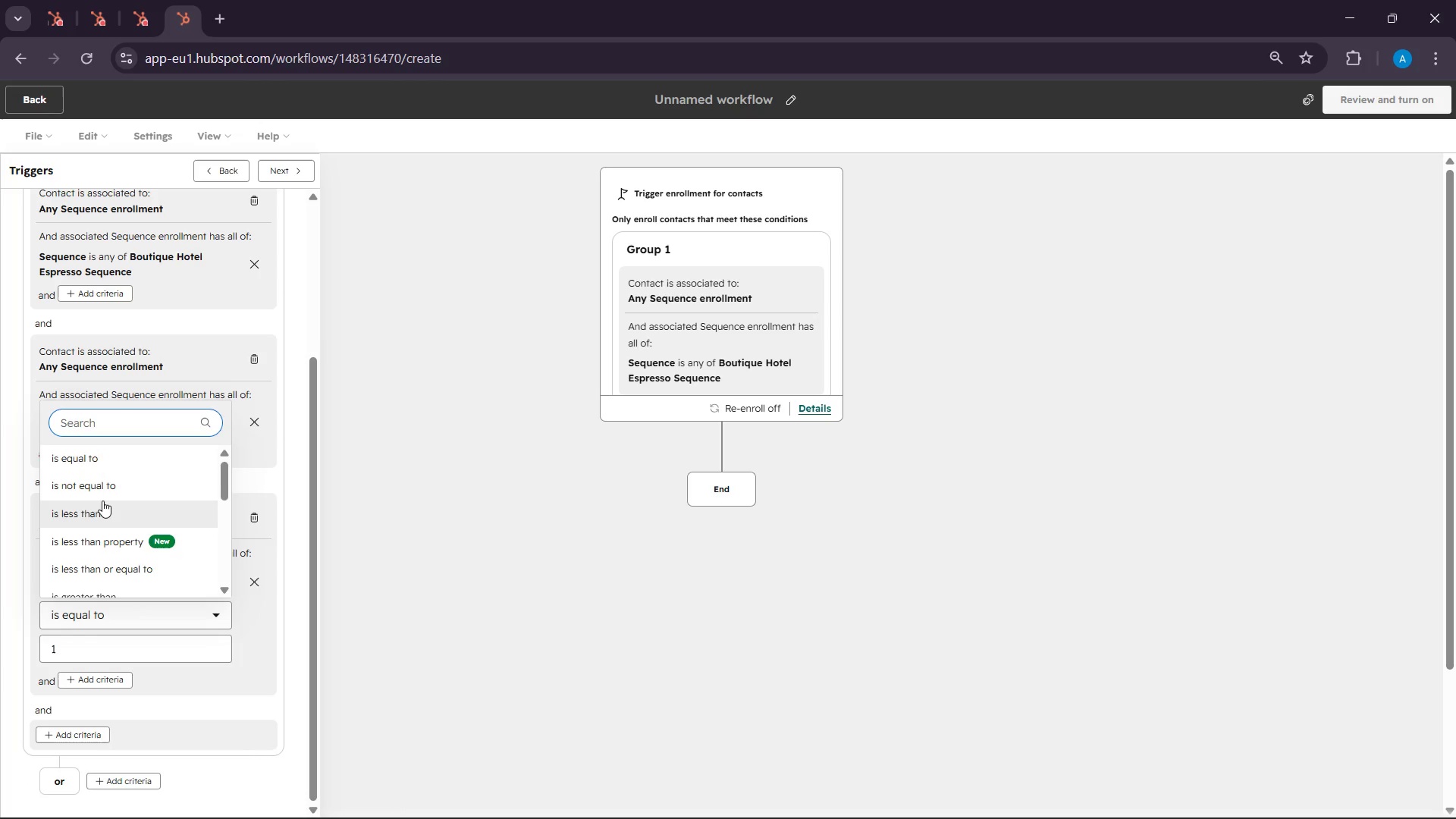 
scroll: coordinate [102, 500], scroll_direction: down, amount: 3.0
 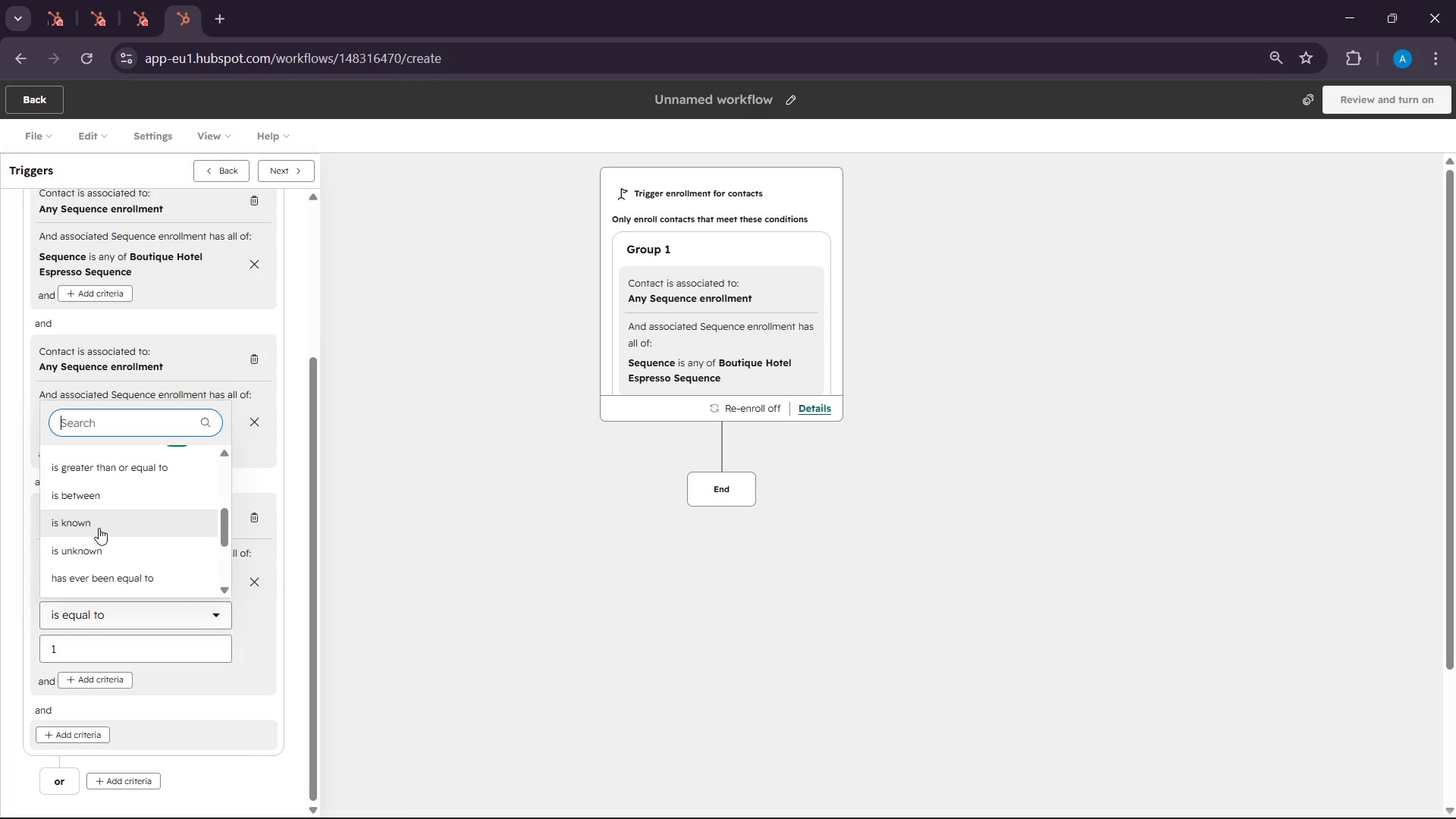 
left_click([99, 528])
 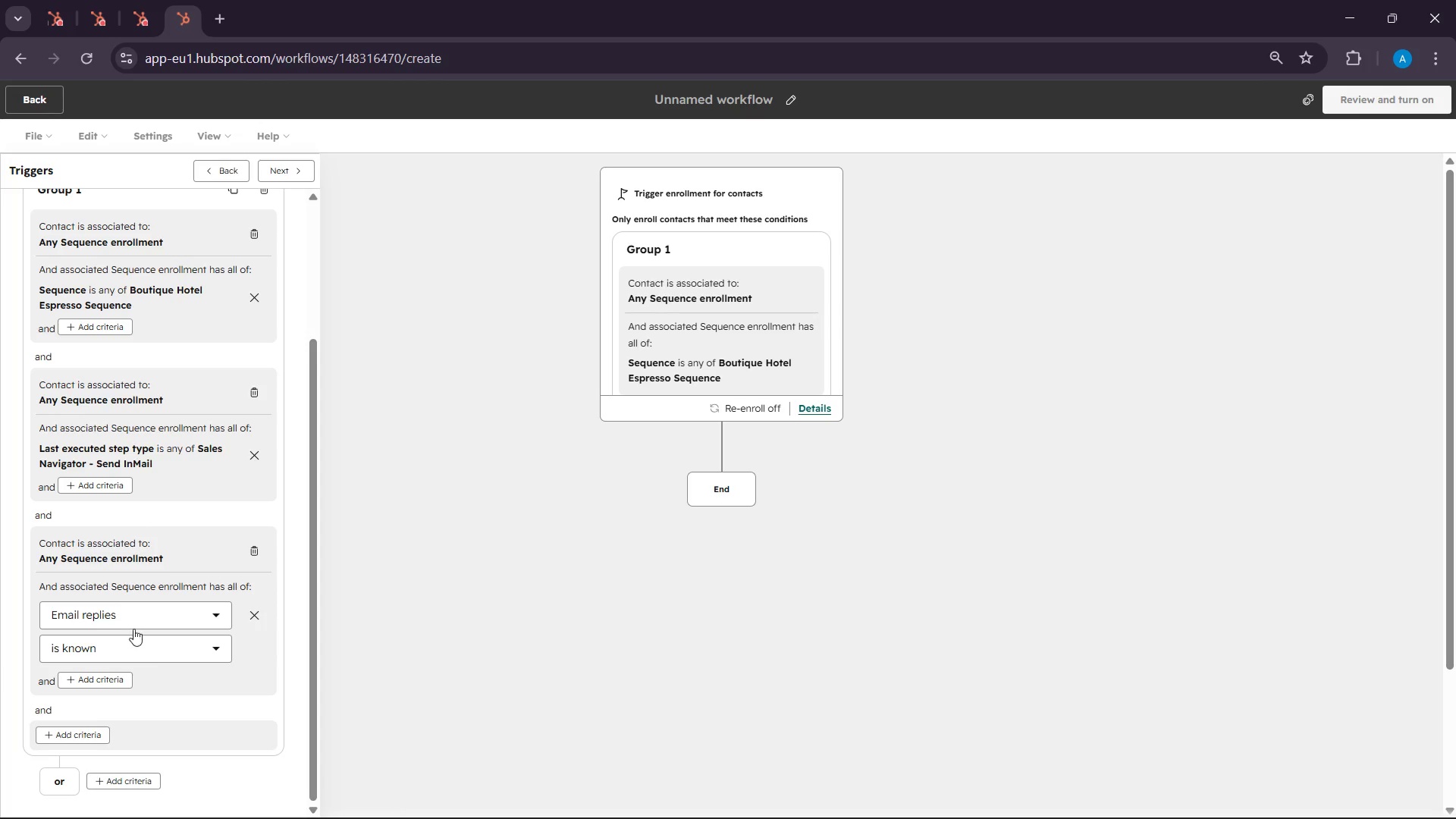 
scroll: coordinate [101, 714], scroll_direction: down, amount: 3.0
 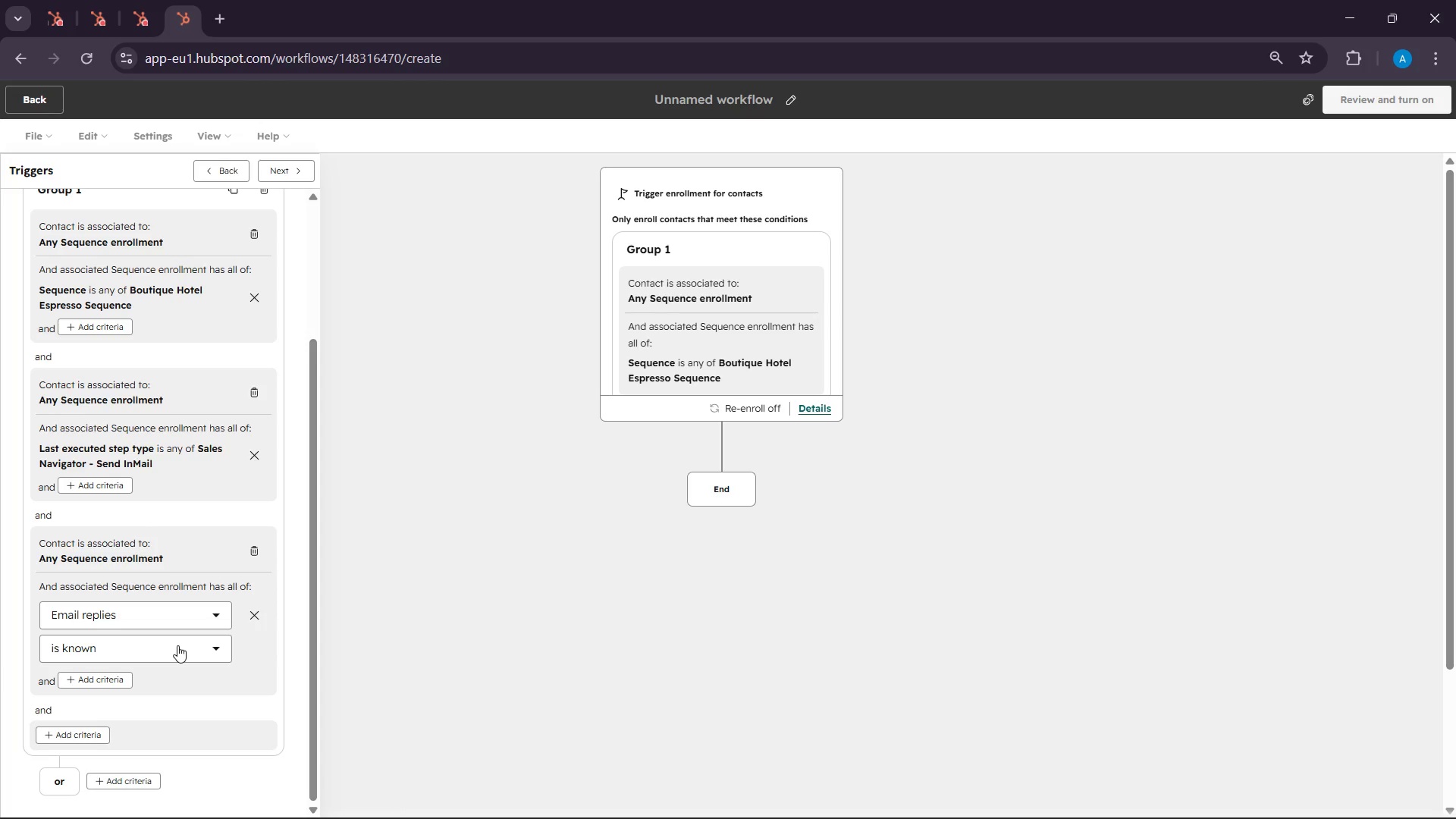 
wait(5.14)
 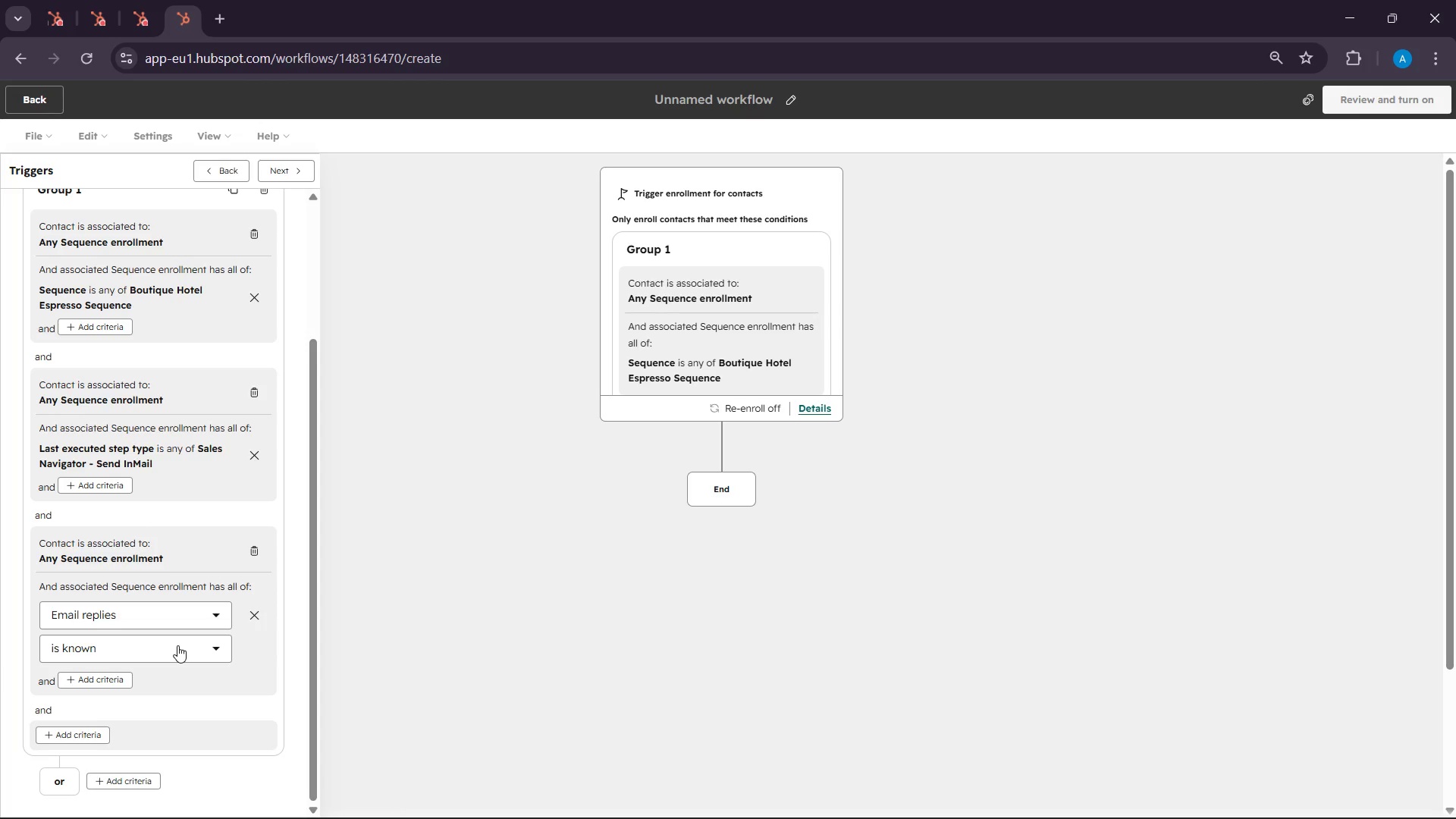 
scroll: coordinate [165, 677], scroll_direction: down, amount: 3.0
 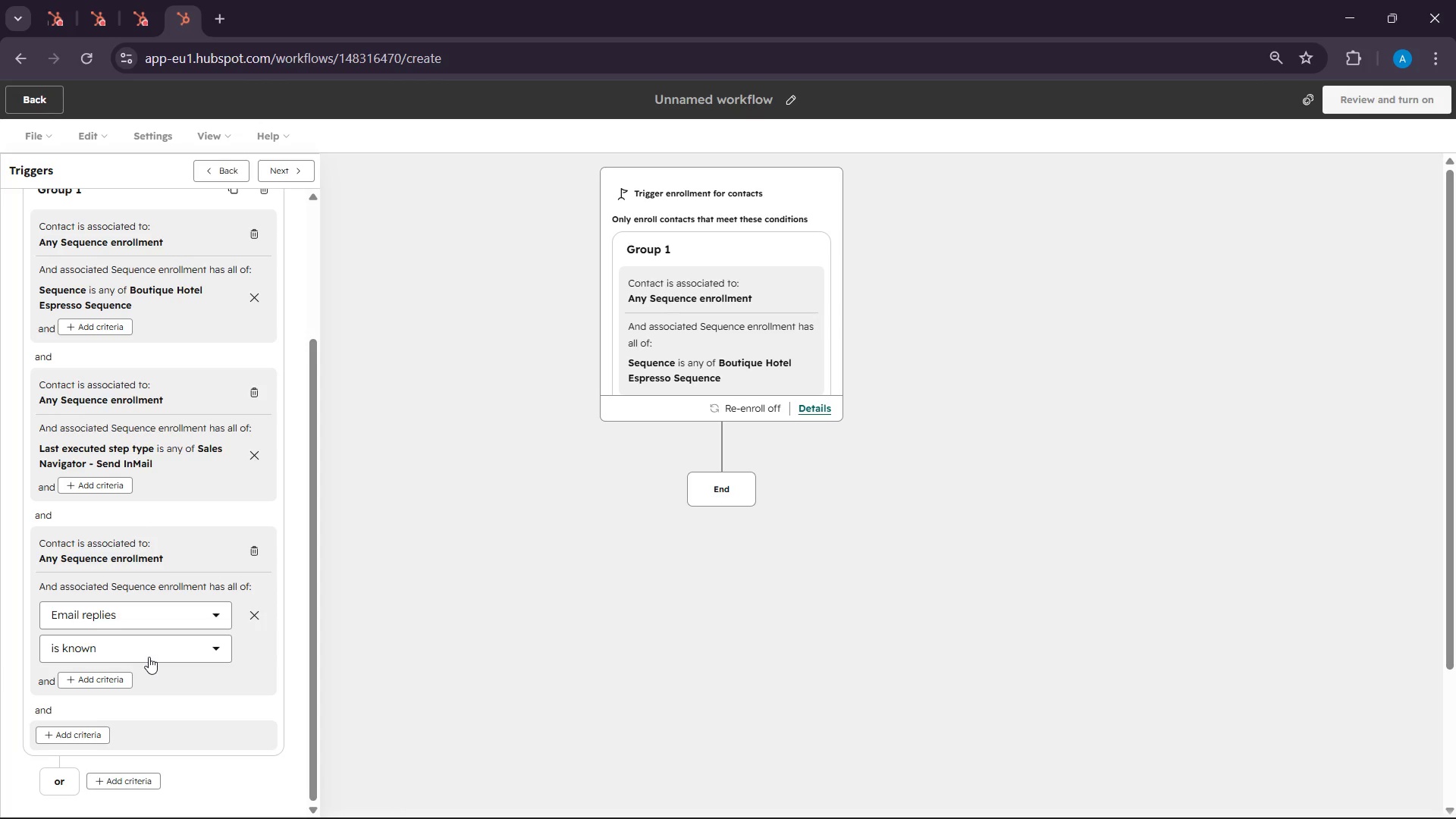 
left_click([149, 657])
 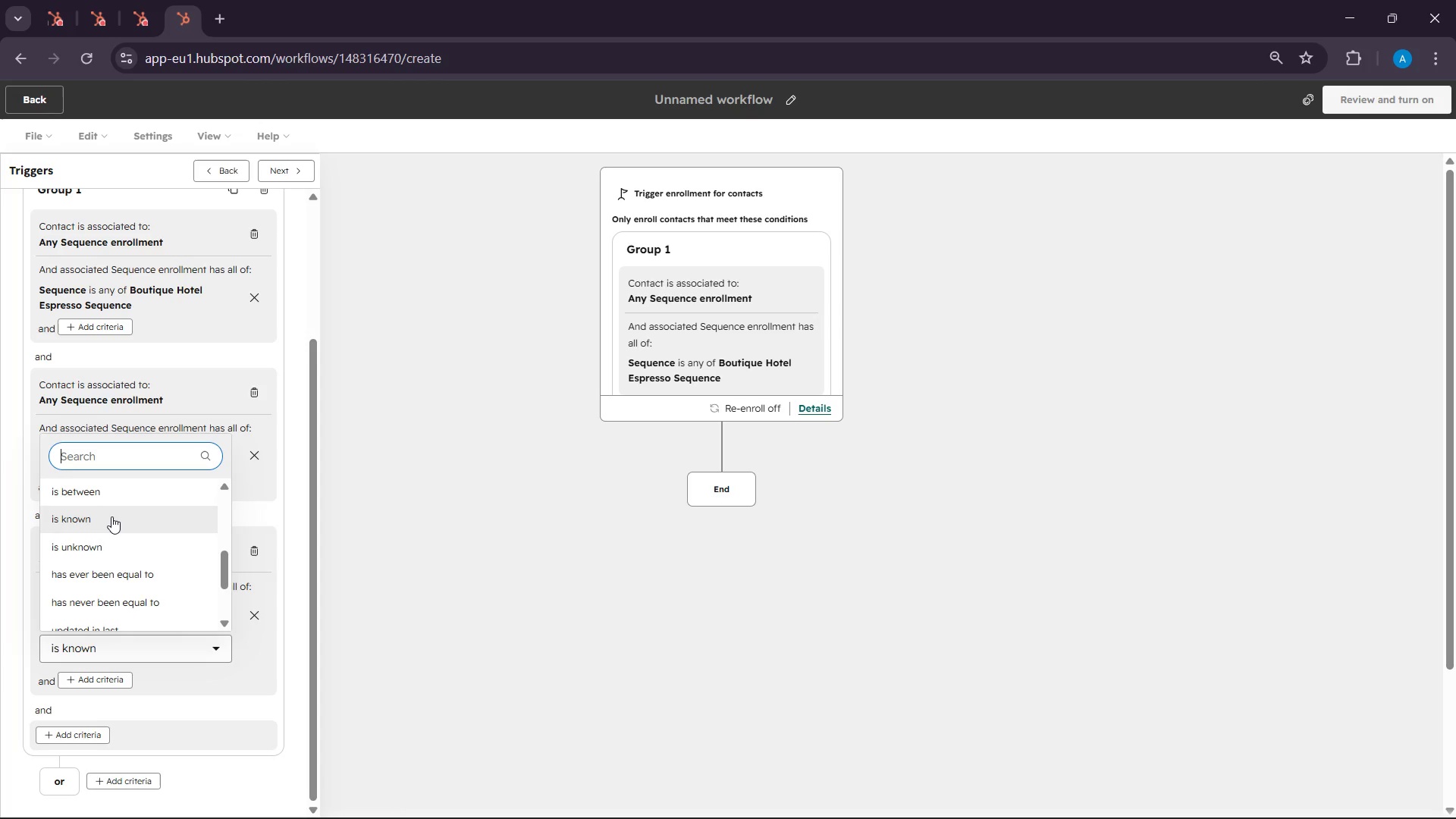 
scroll: coordinate [111, 532], scroll_direction: up, amount: 5.0
 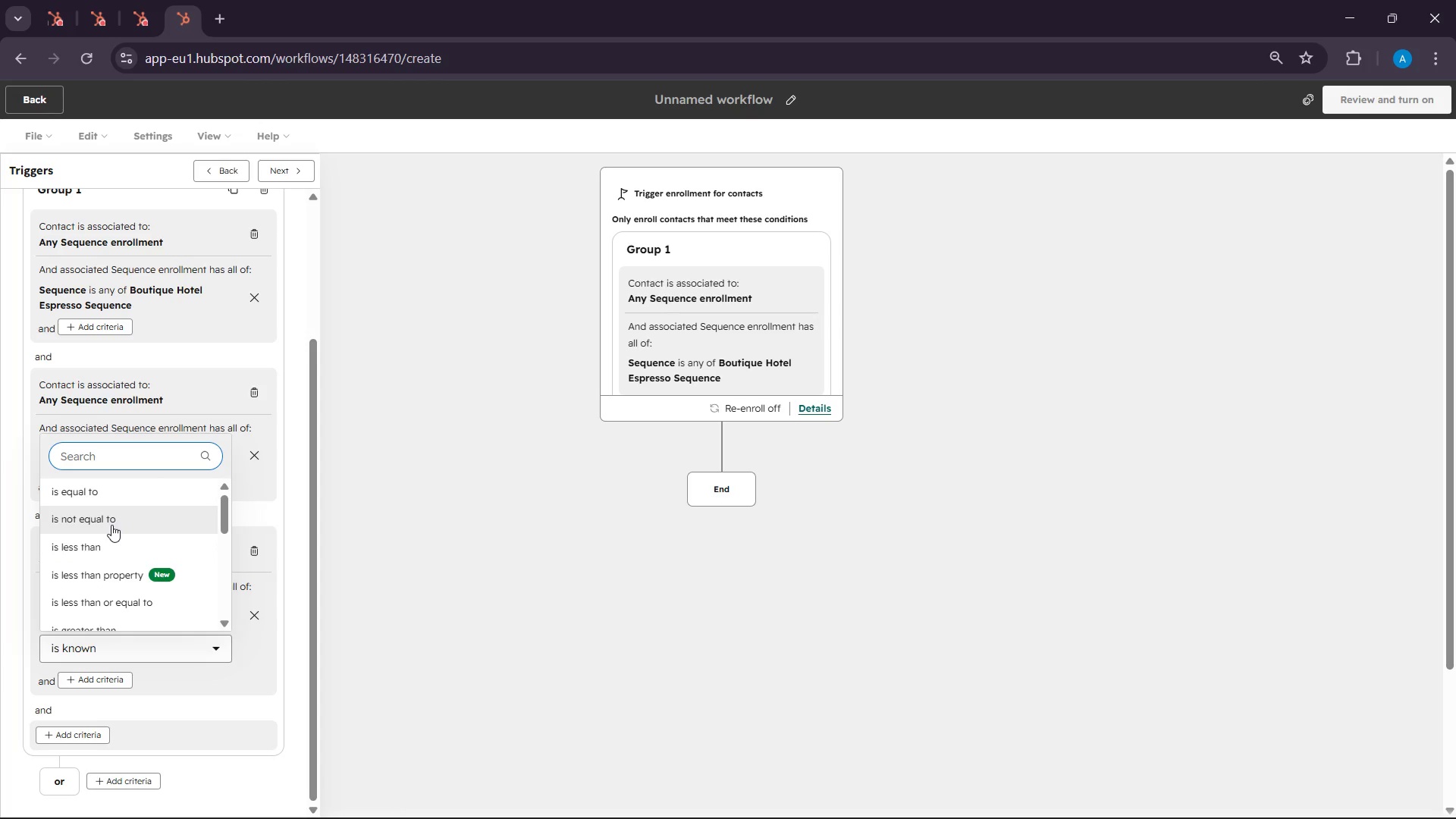 
left_click([95, 502])
 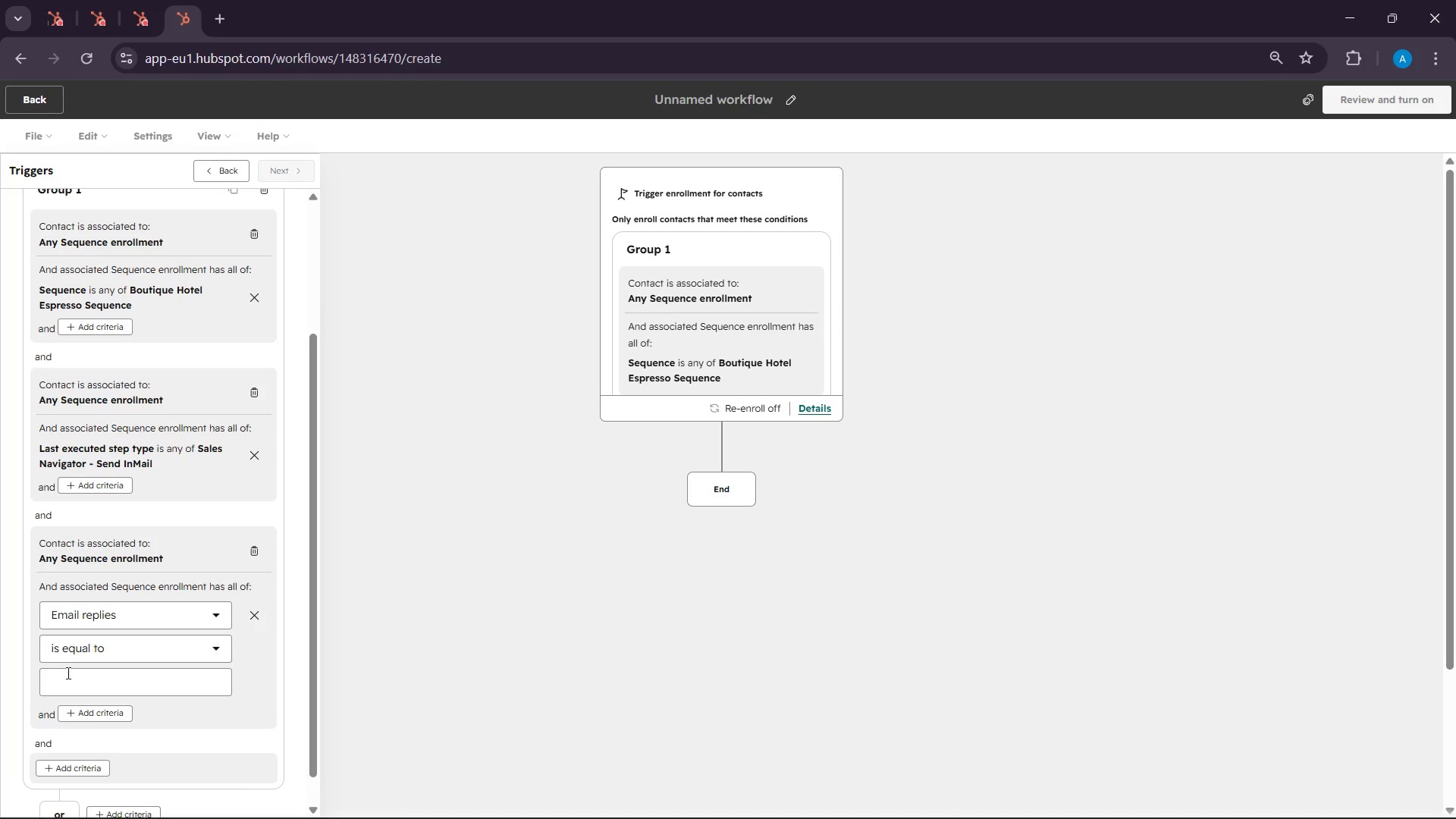 
scroll: coordinate [111, 525], scroll_direction: up, amount: 2.0
 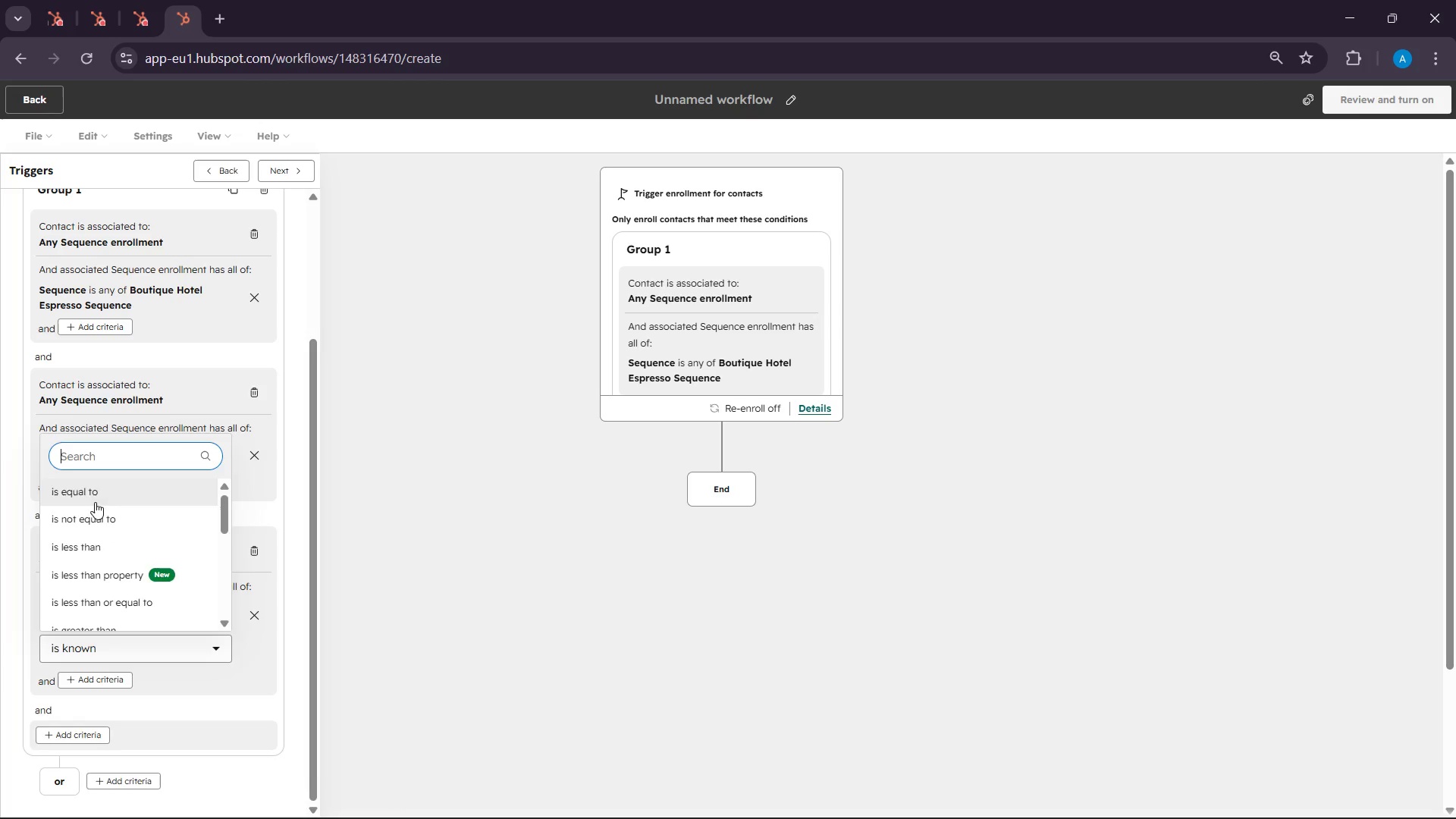 
left_click([67, 673])
 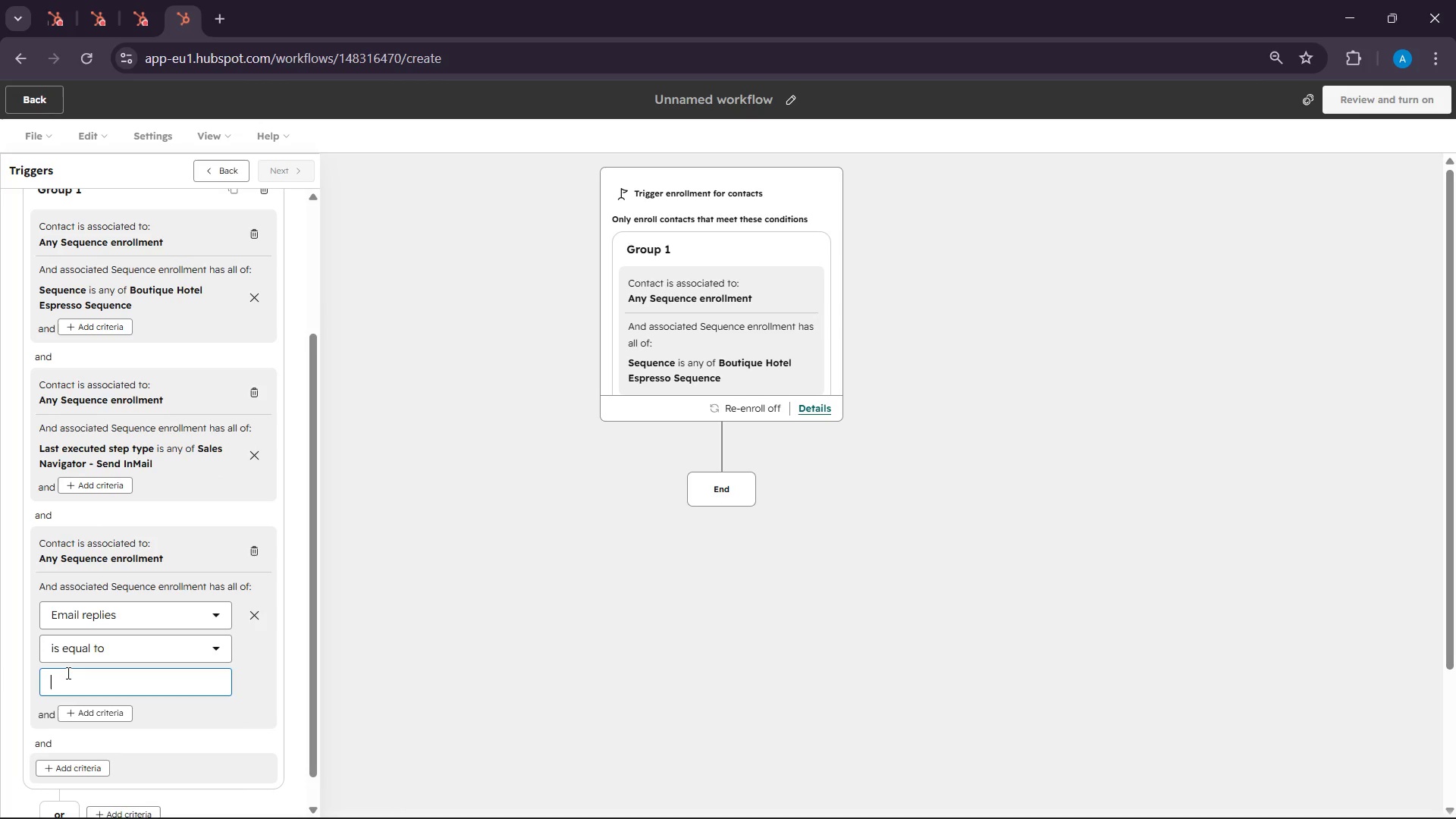 
key(1)
 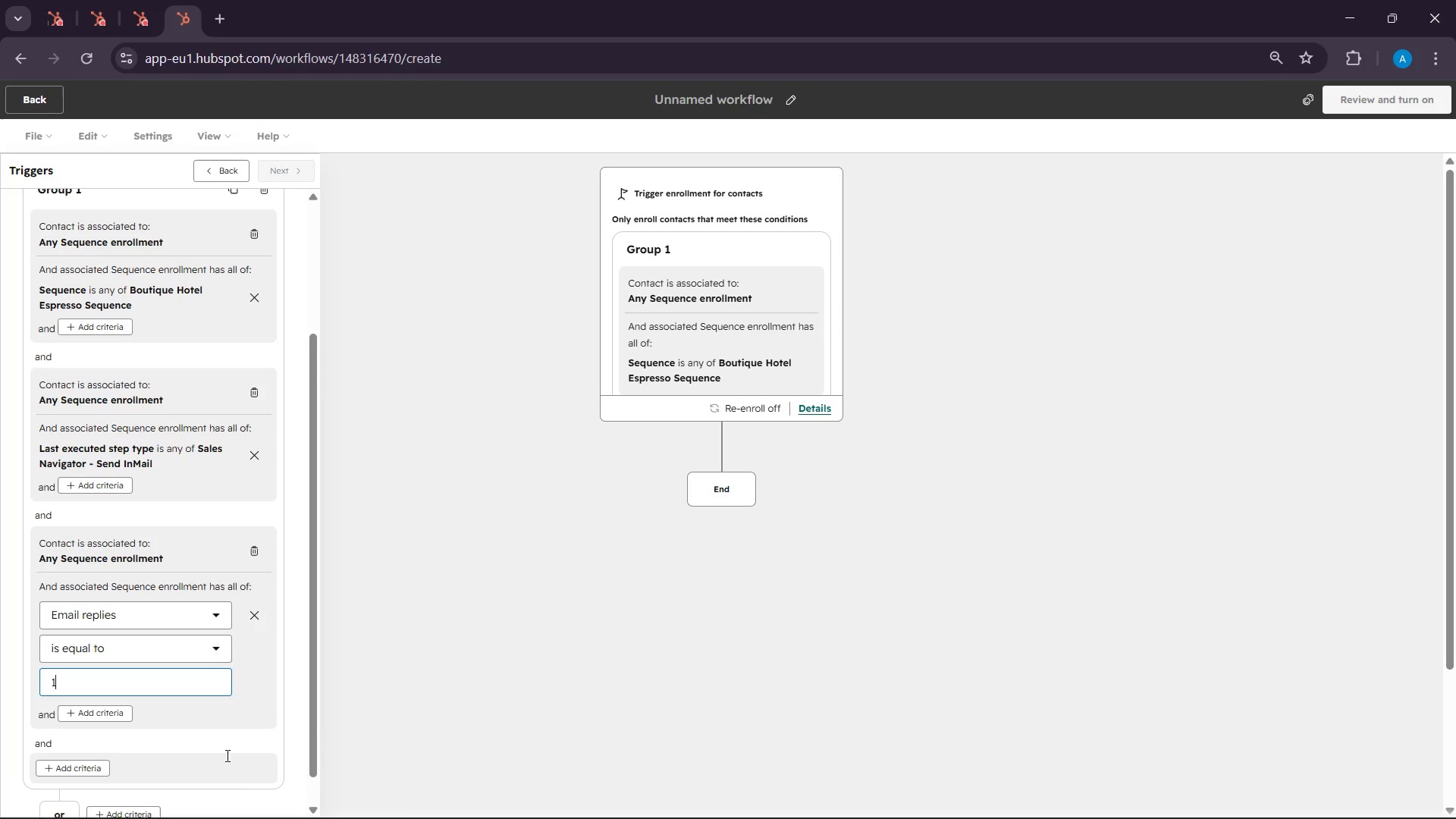 
left_click([227, 761])
 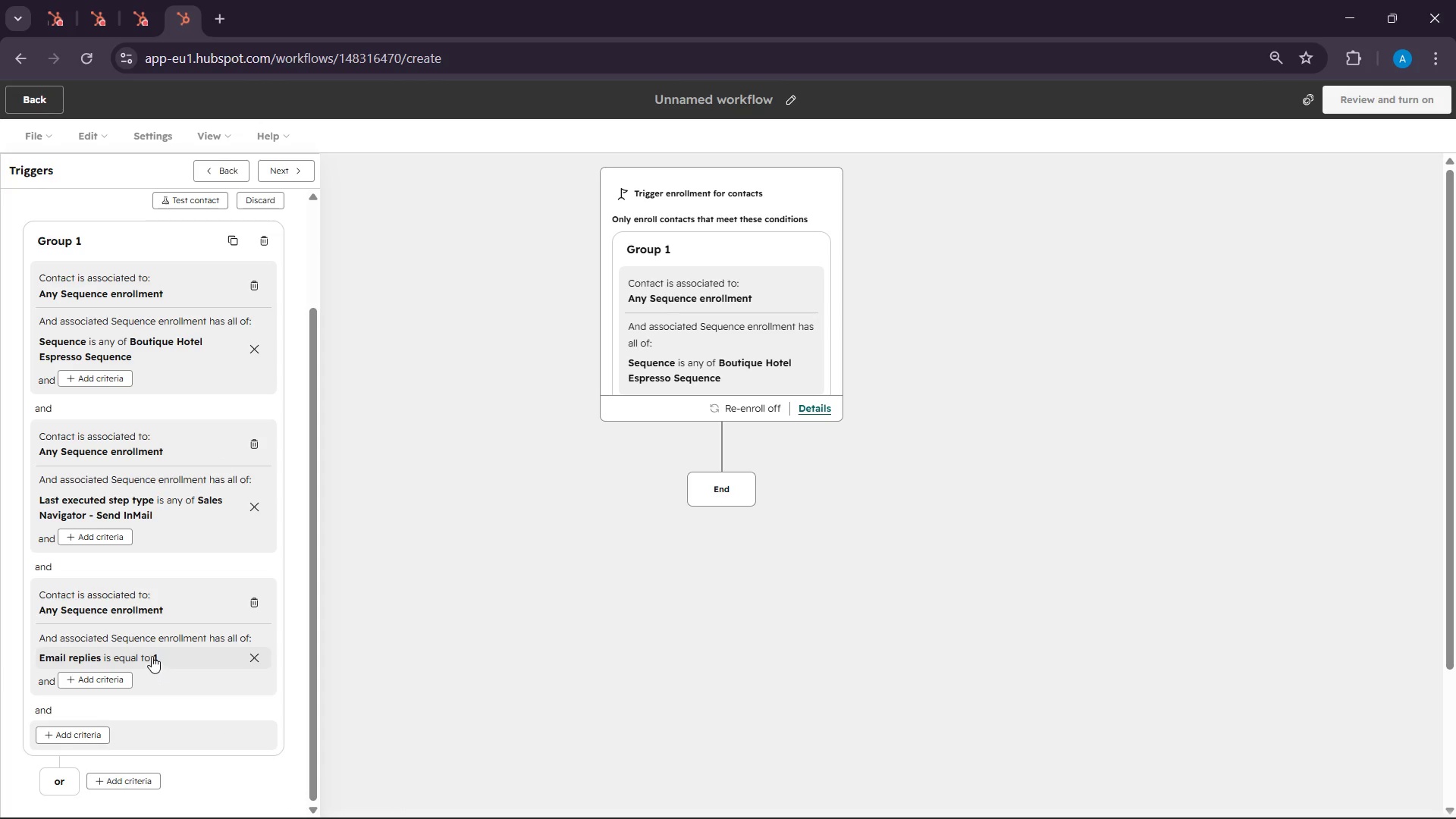 
left_click([152, 656])
 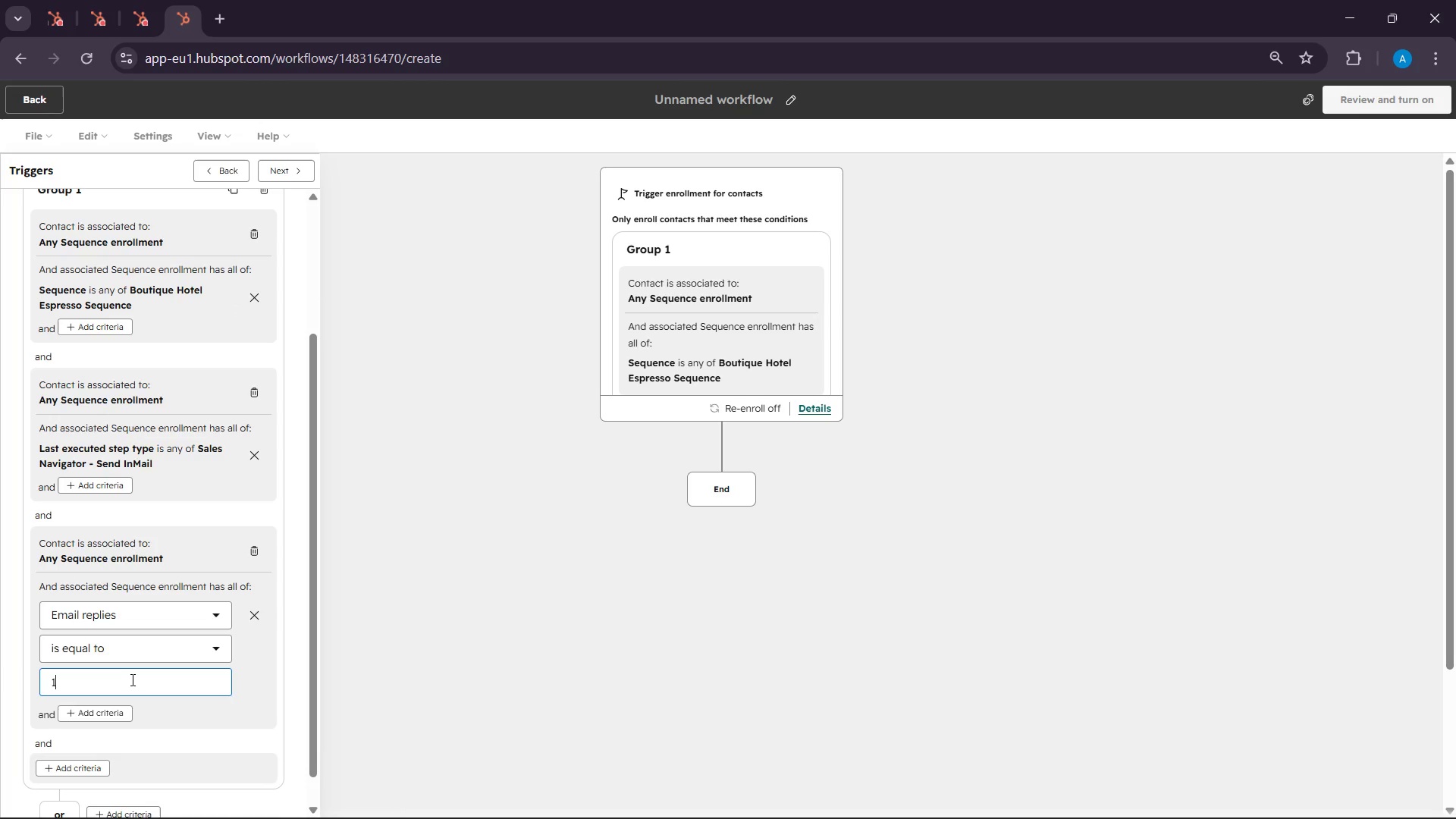 
left_click([131, 679])
 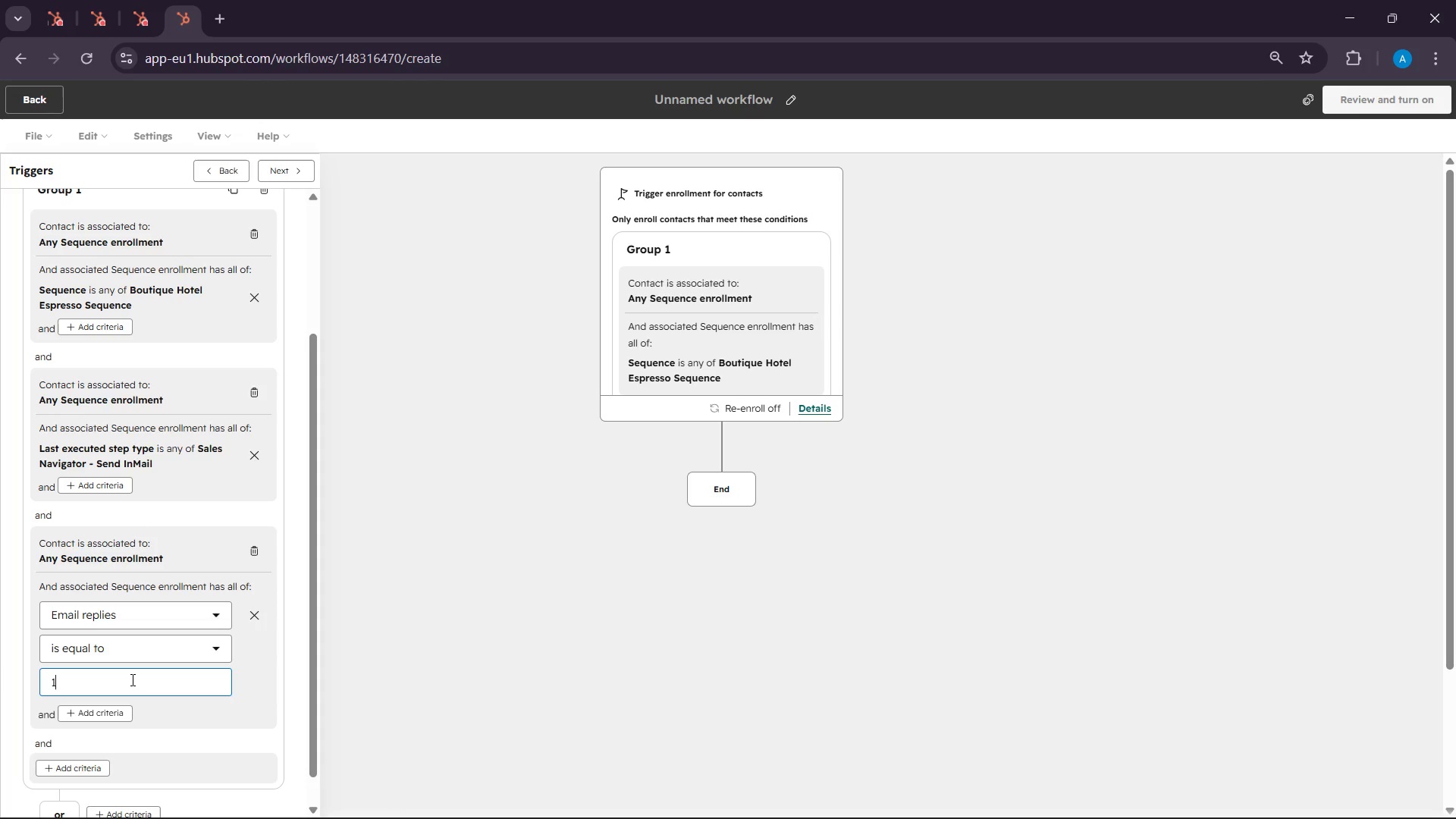 
key(D)
 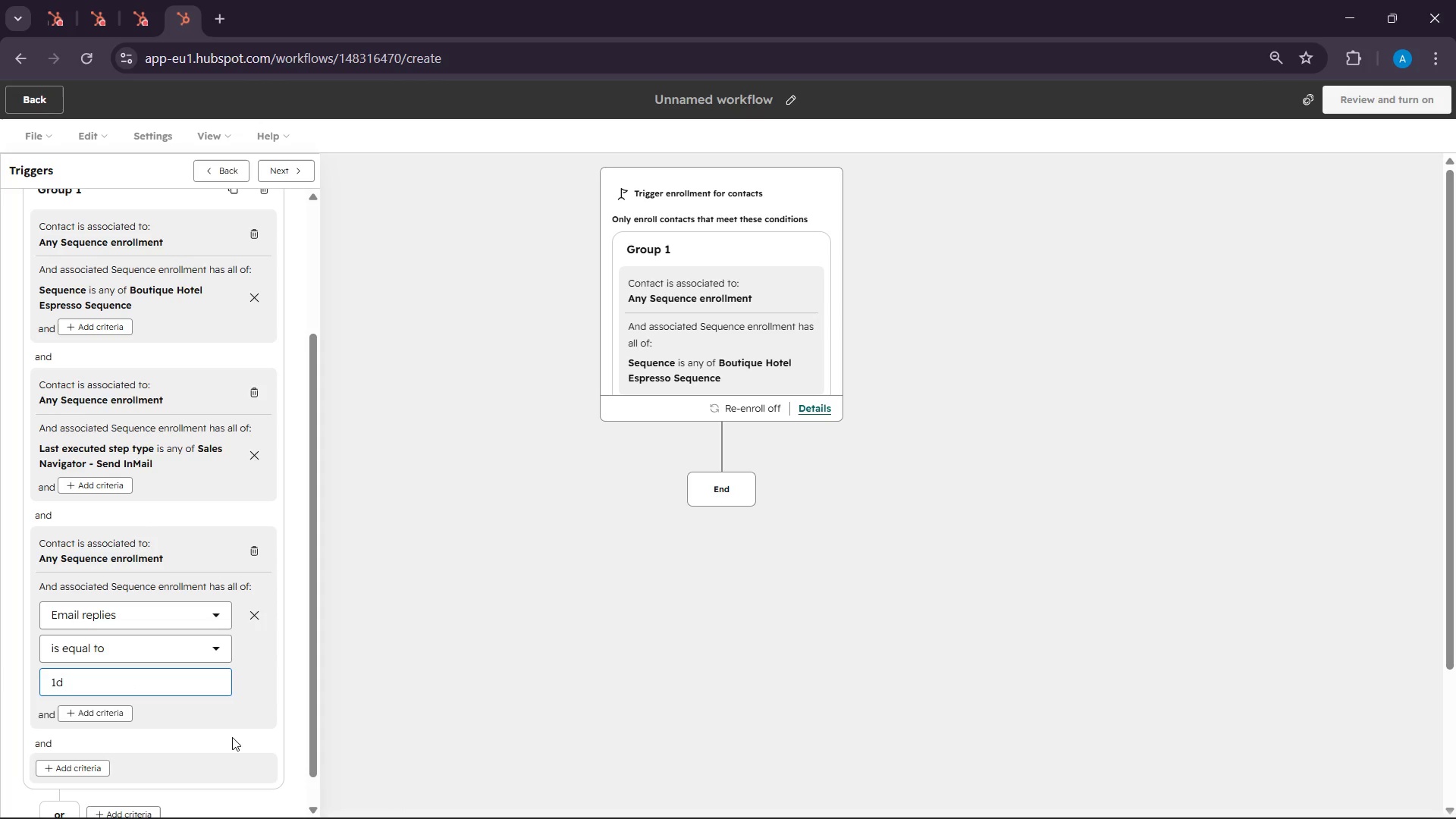 
left_click([232, 737])
 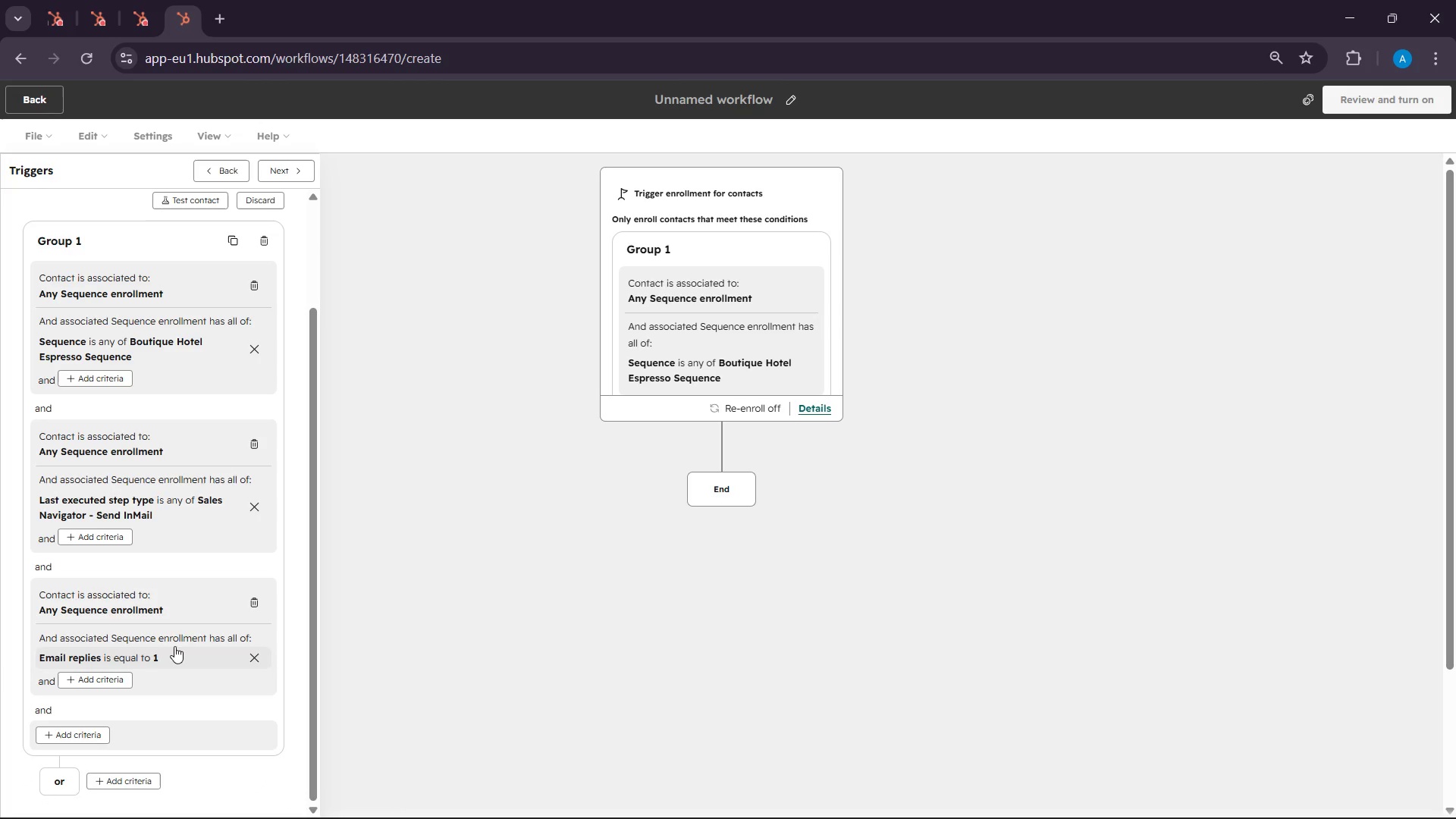 
left_click([171, 642])
 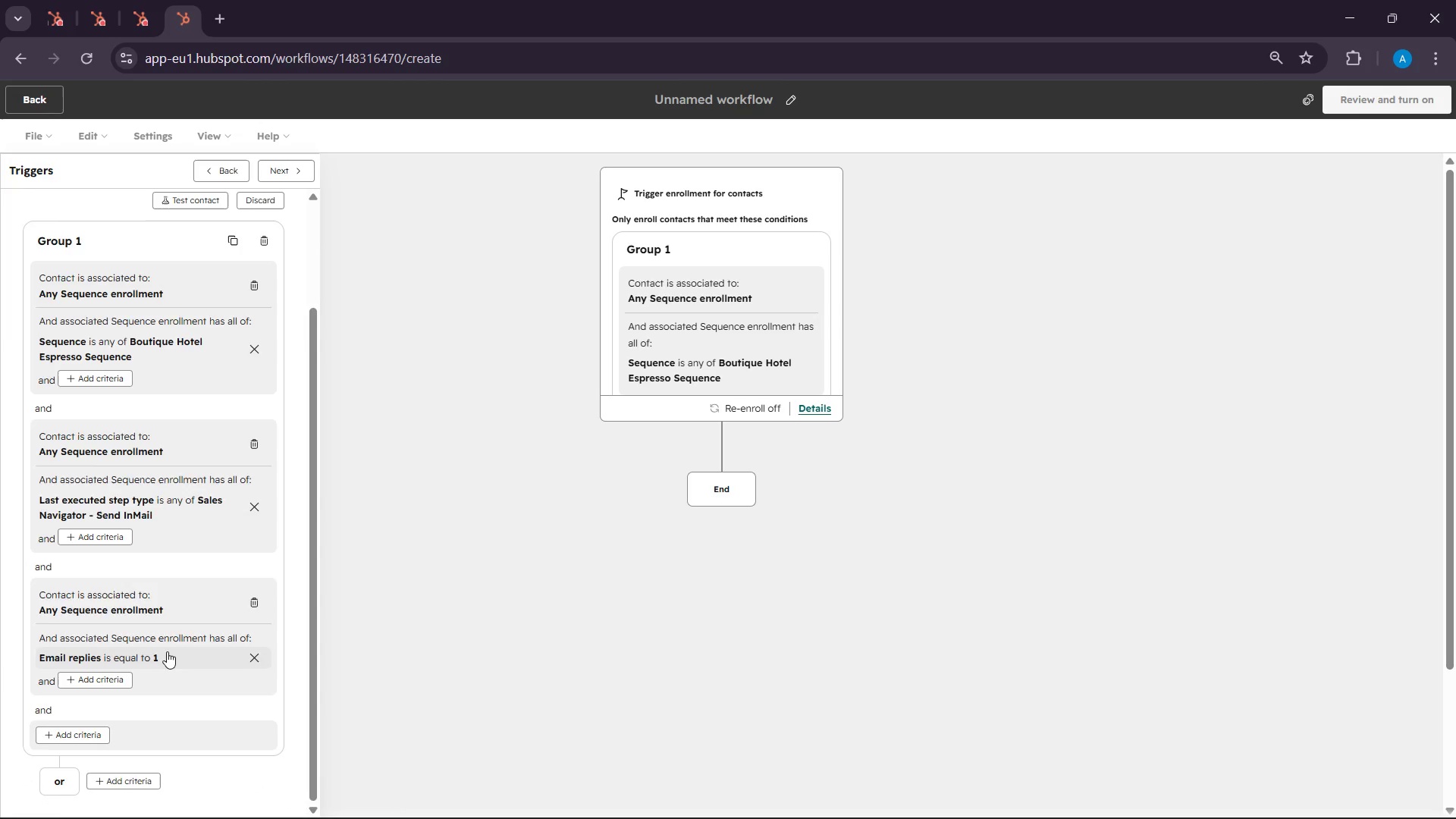 
left_click([167, 651])
 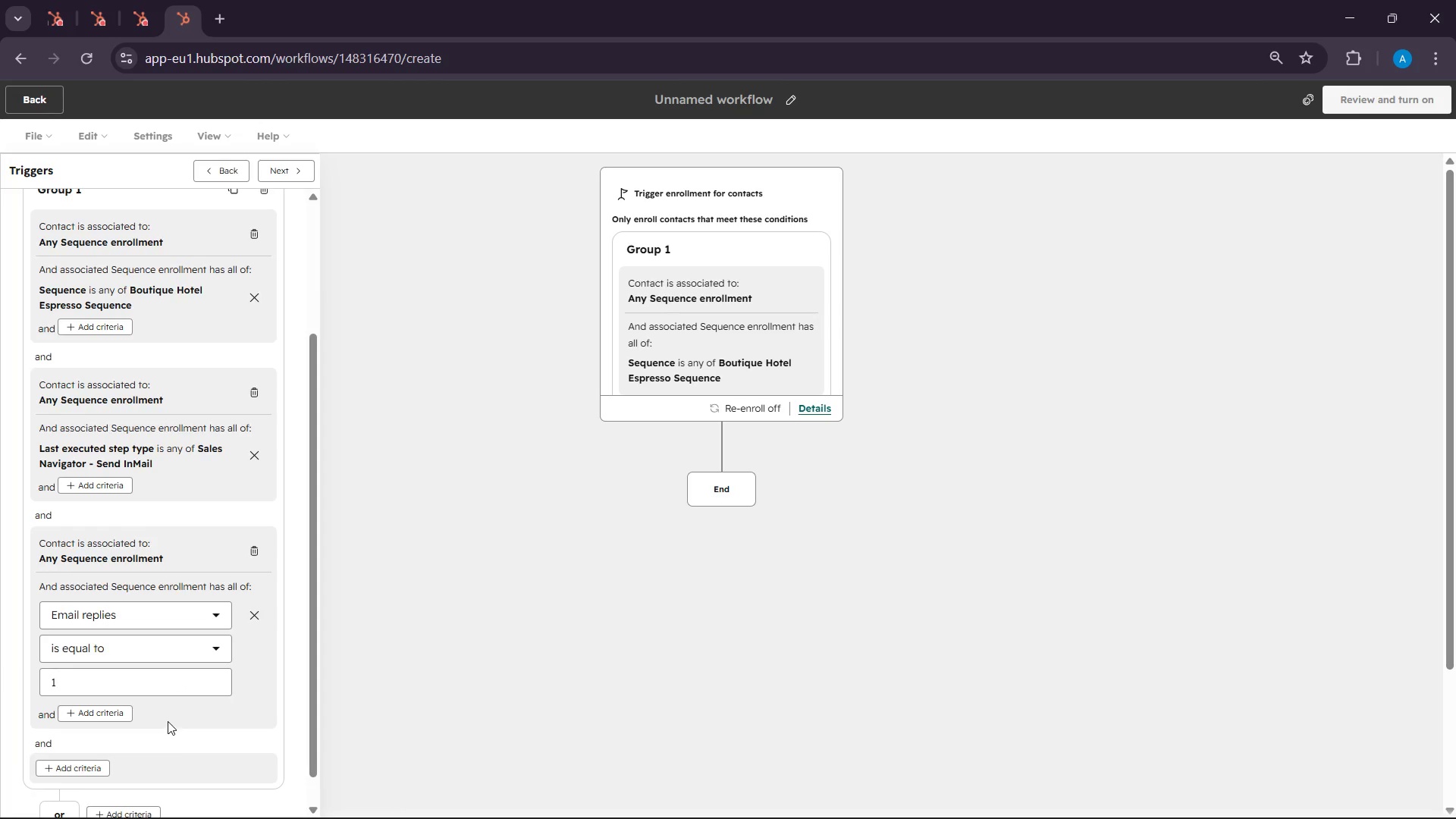 
scroll: coordinate [208, 645], scroll_direction: up, amount: 8.0
 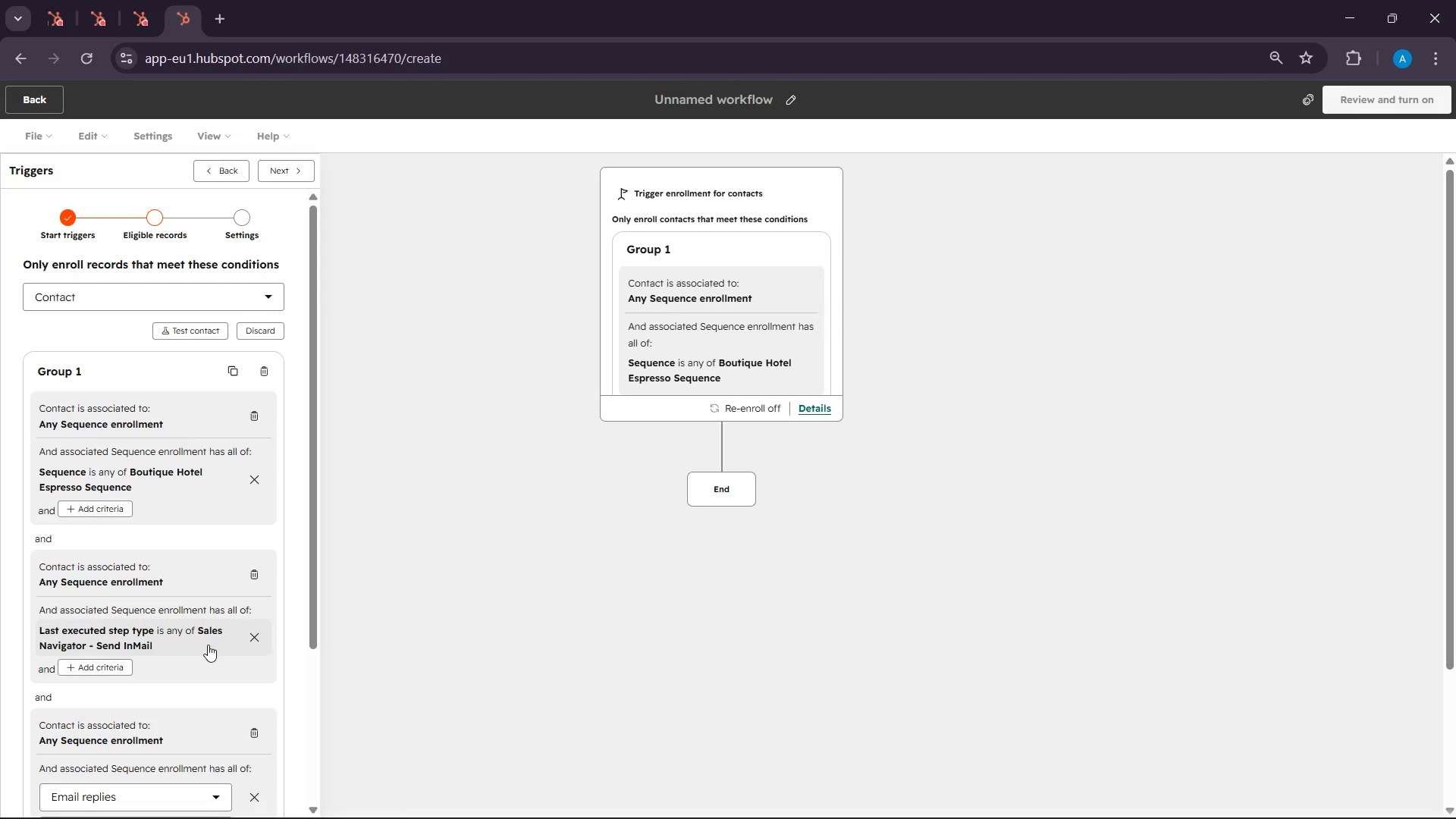 
wait(7.98)
 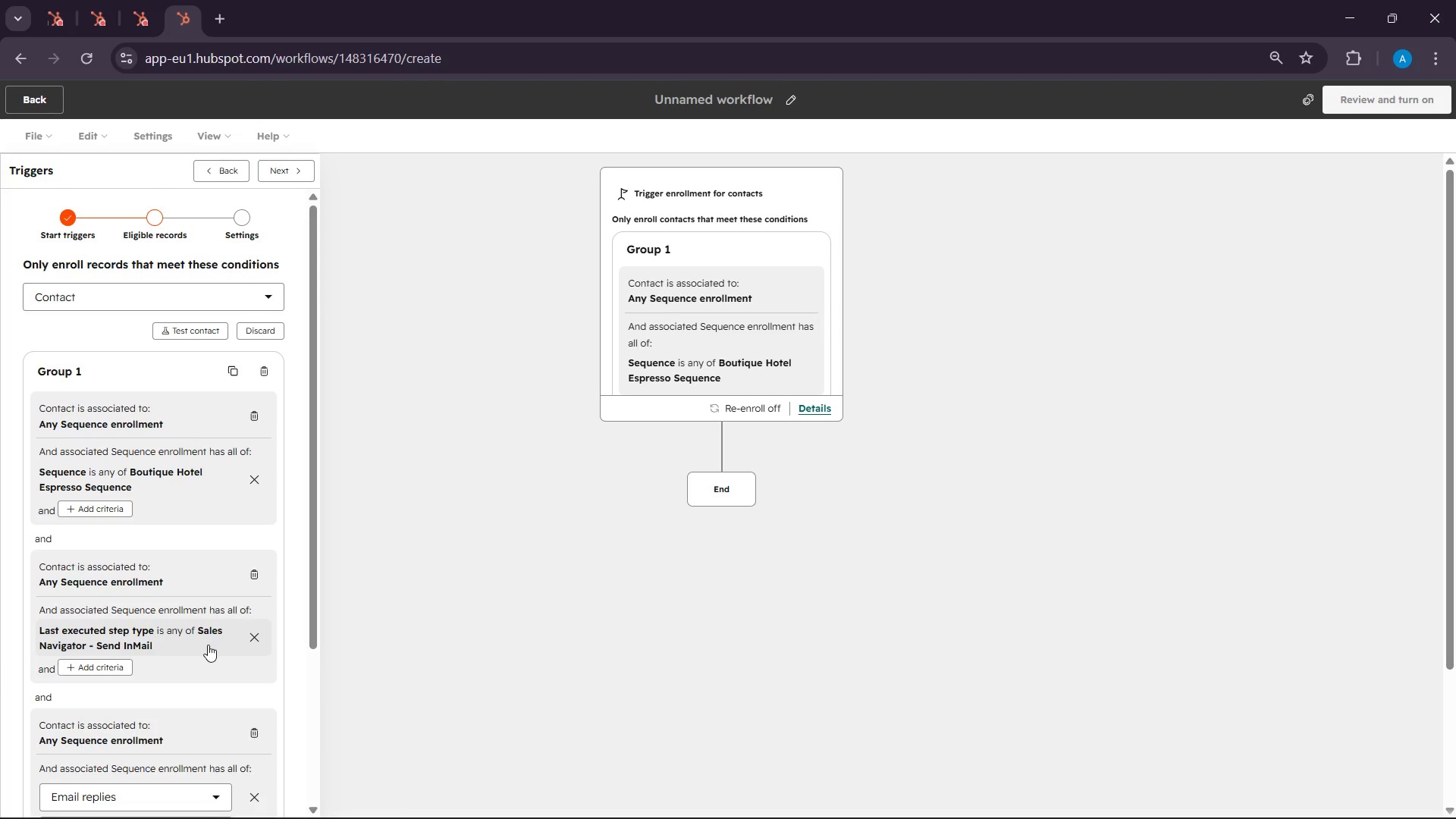 
scroll: coordinate [208, 645], scroll_direction: down, amount: 5.0
 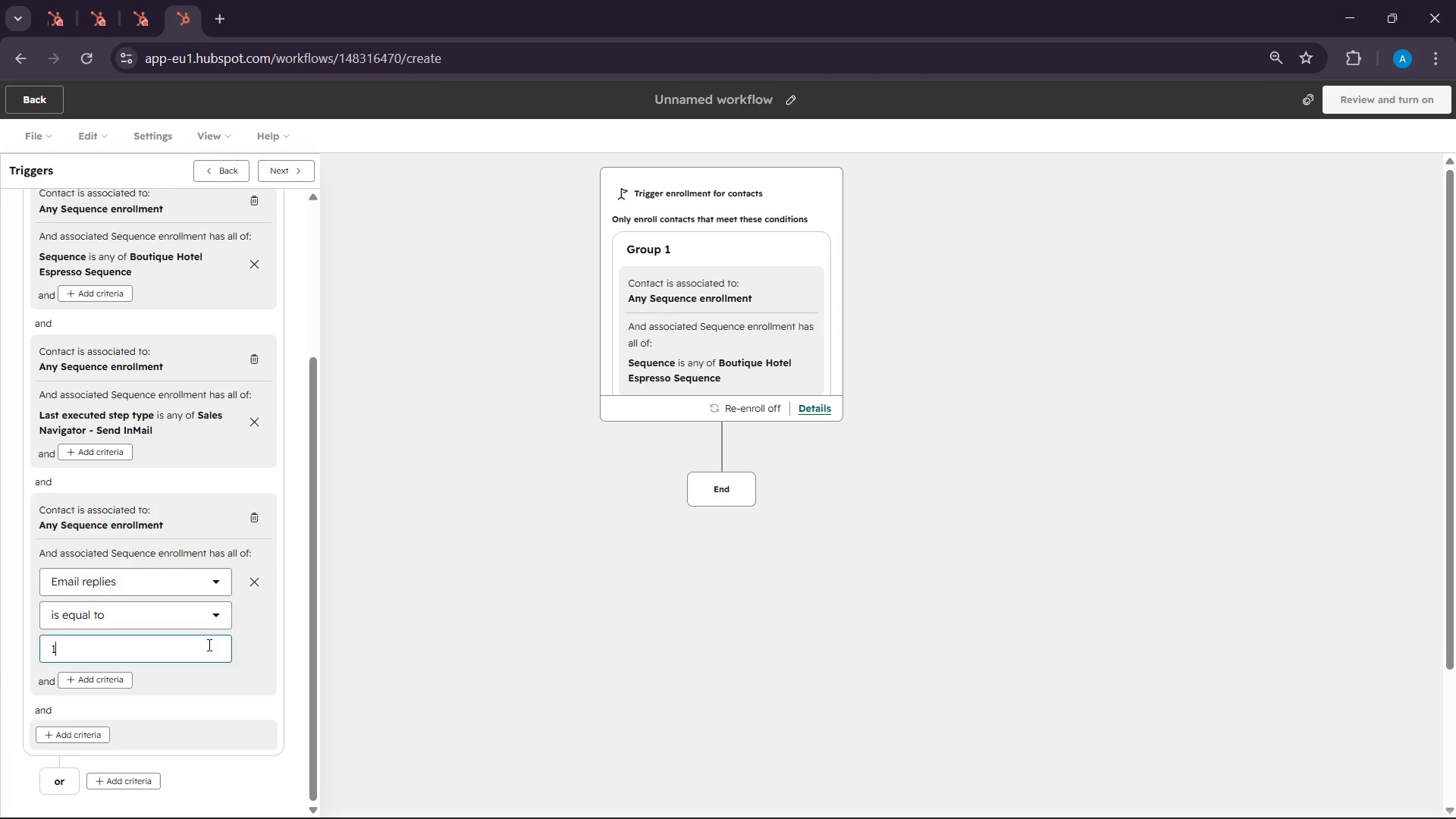 
left_click([208, 645])
 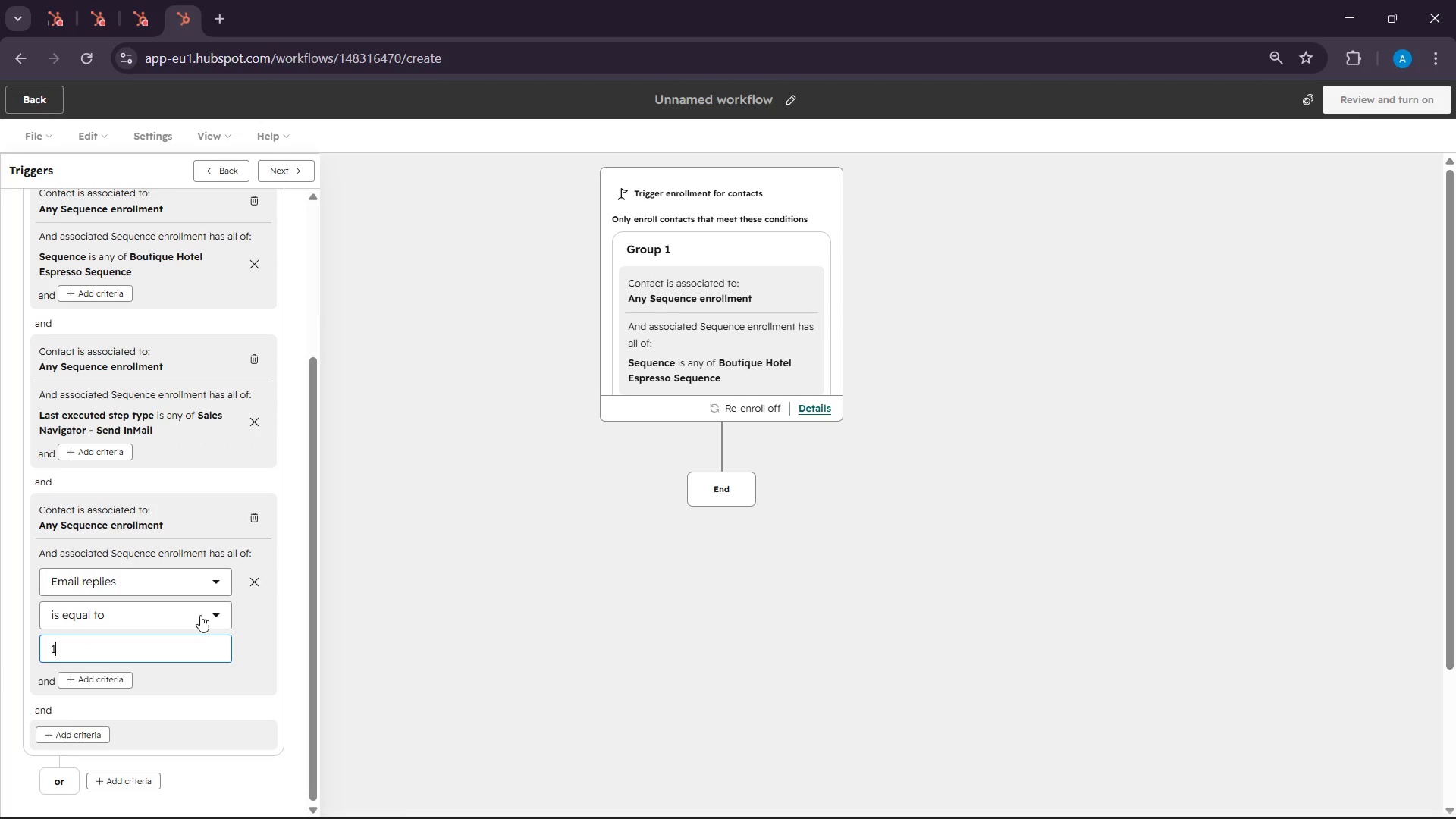 
left_click([199, 613])
 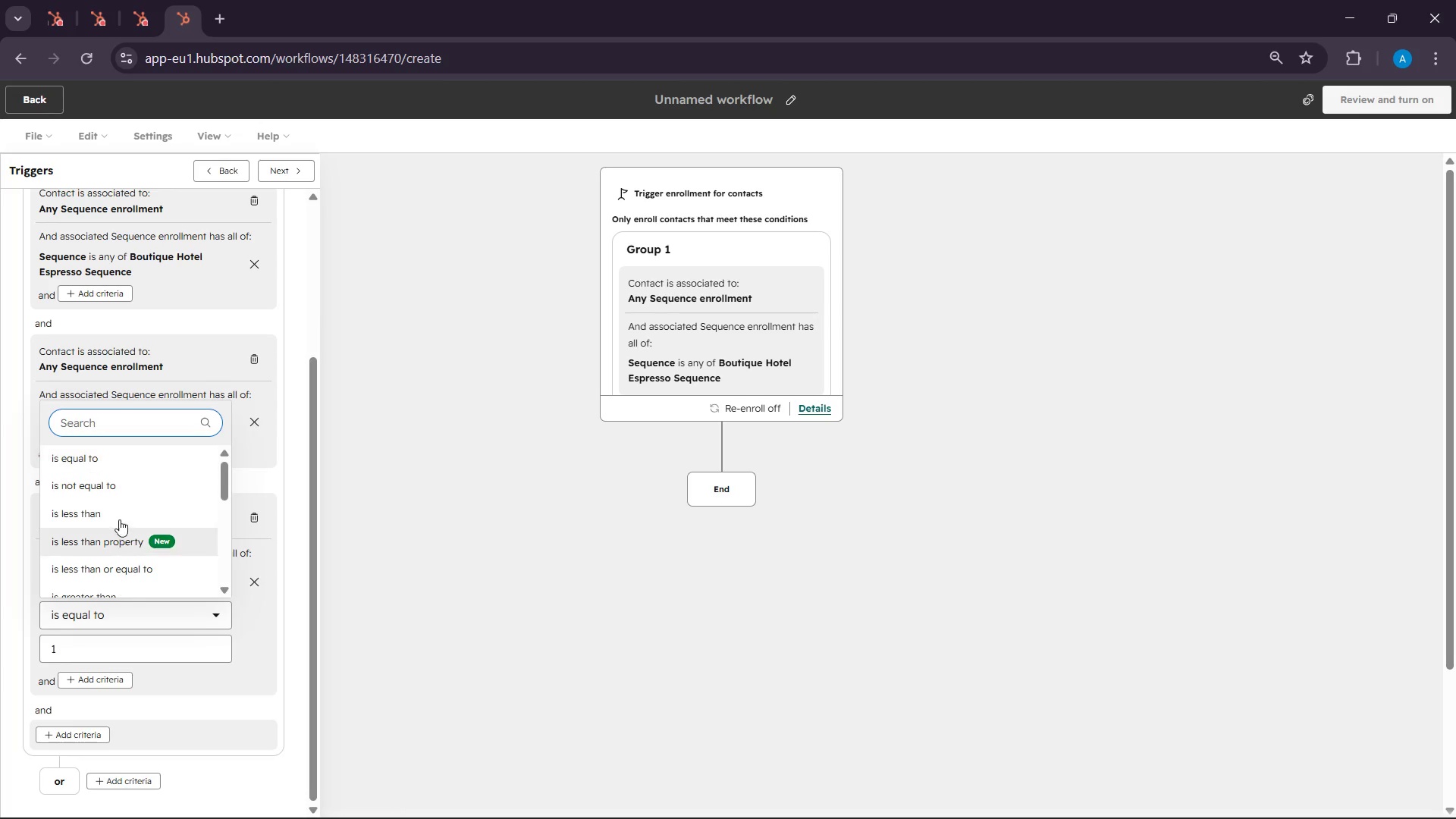 
scroll: coordinate [118, 492], scroll_direction: down, amount: 4.0
 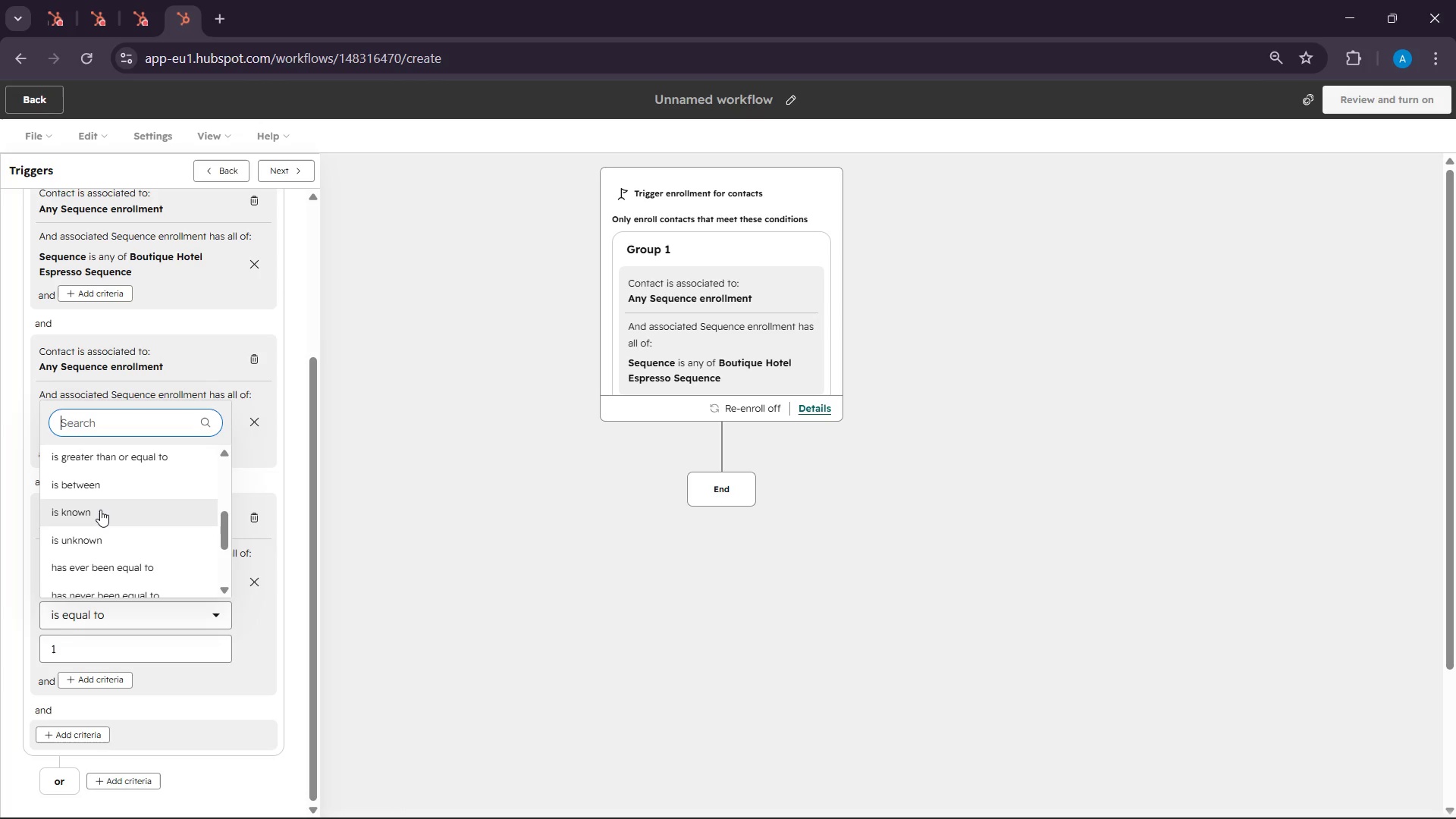 
left_click([100, 510])
 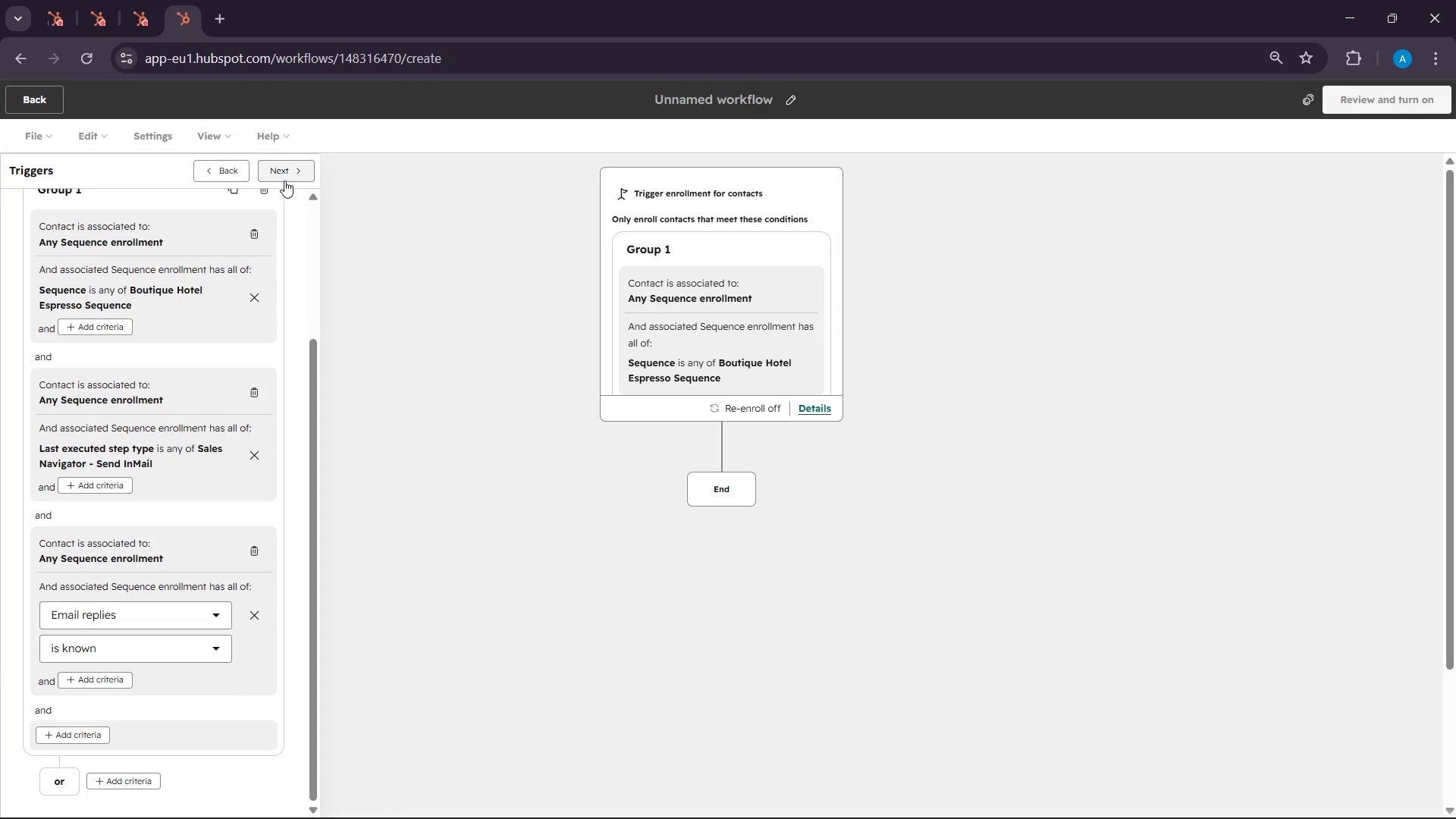 
left_click([284, 180])
 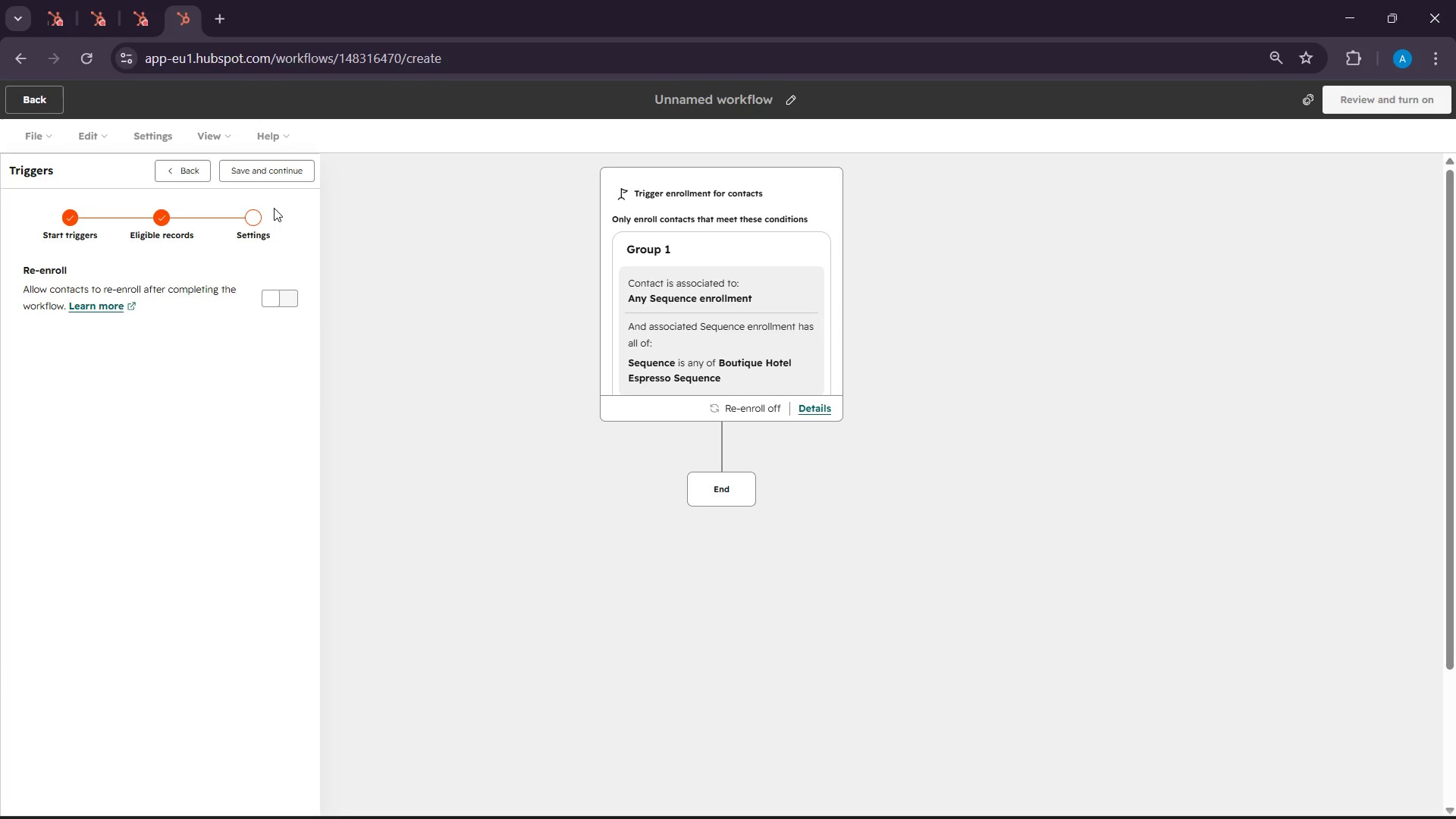 
left_click([266, 178])
 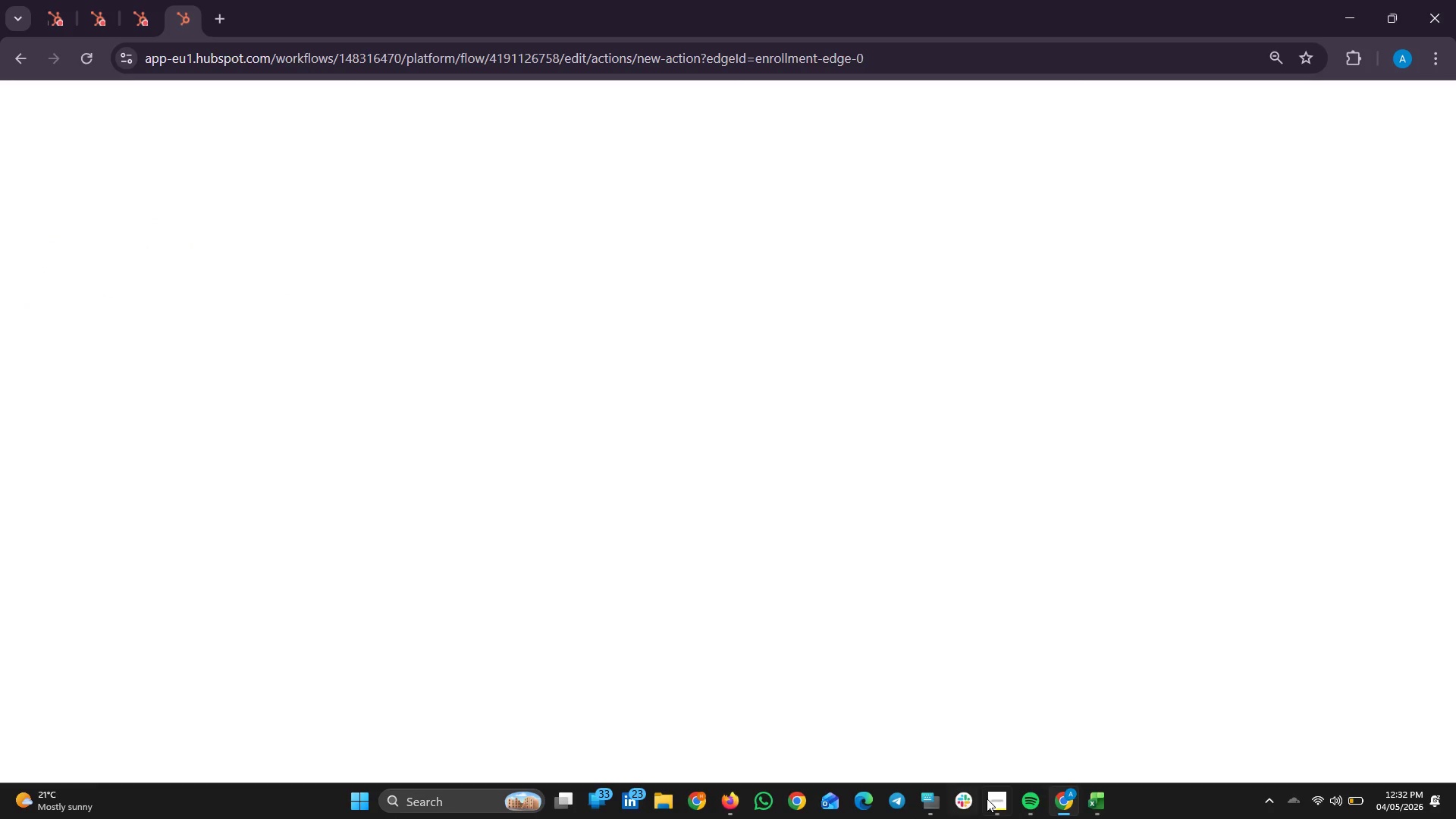 
left_click([990, 799])